 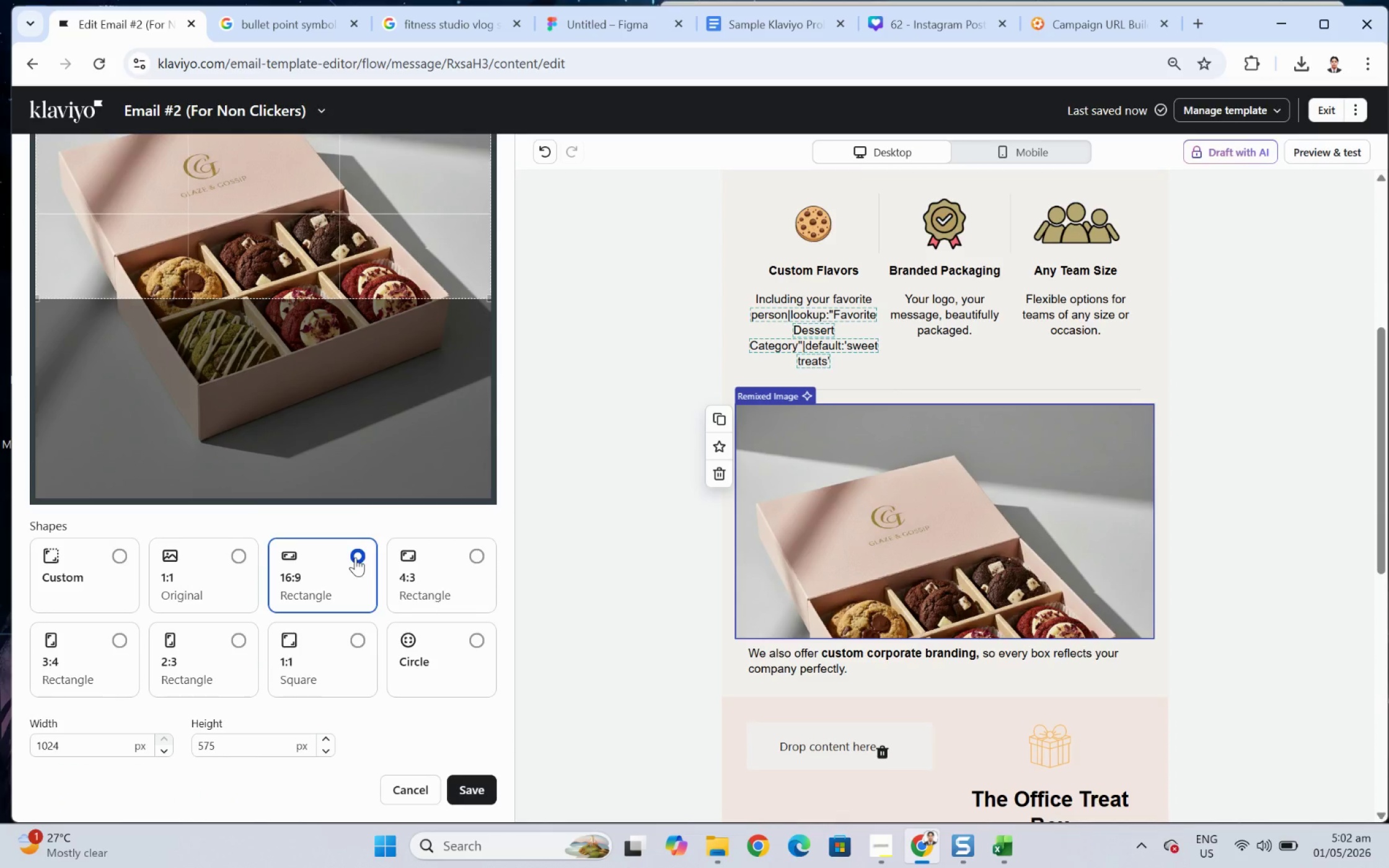 
scroll: coordinate [342, 316], scroll_direction: up, amount: 1.0
 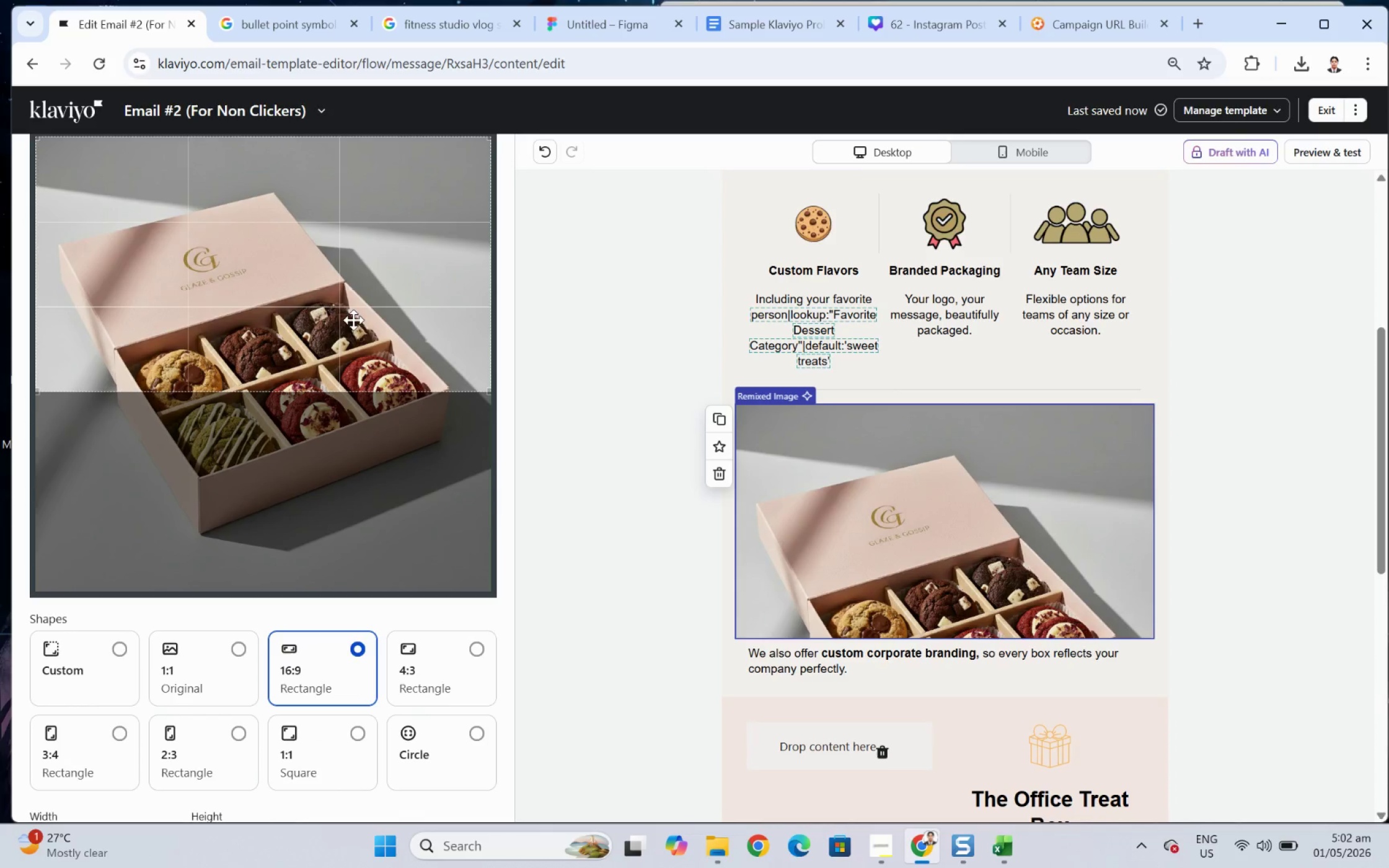 
left_click_drag(start_coordinate=[366, 315], to_coordinate=[365, 447])
 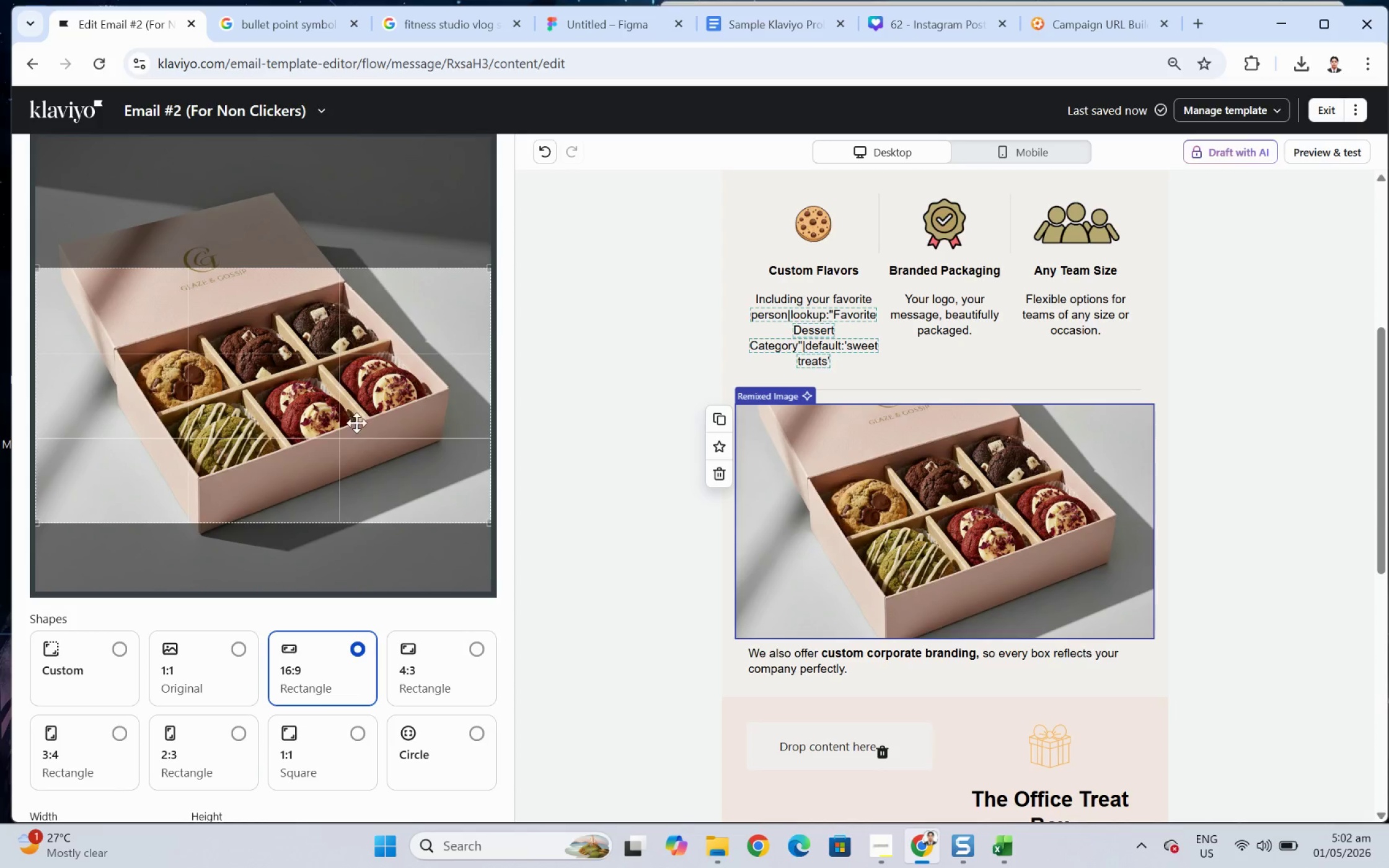 
left_click_drag(start_coordinate=[340, 441], to_coordinate=[338, 437])
 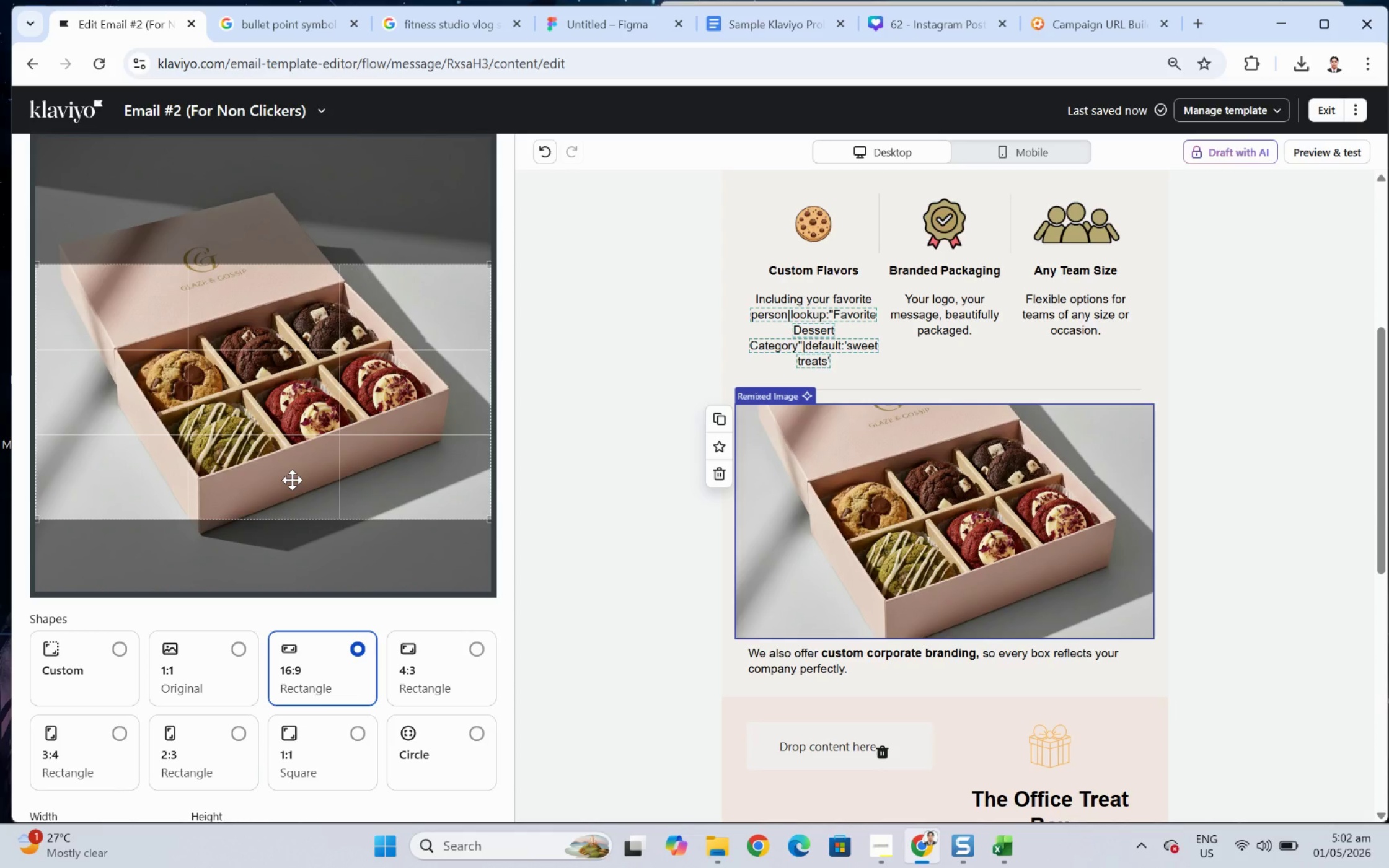 
scroll: coordinate [375, 549], scroll_direction: down, amount: 4.0
 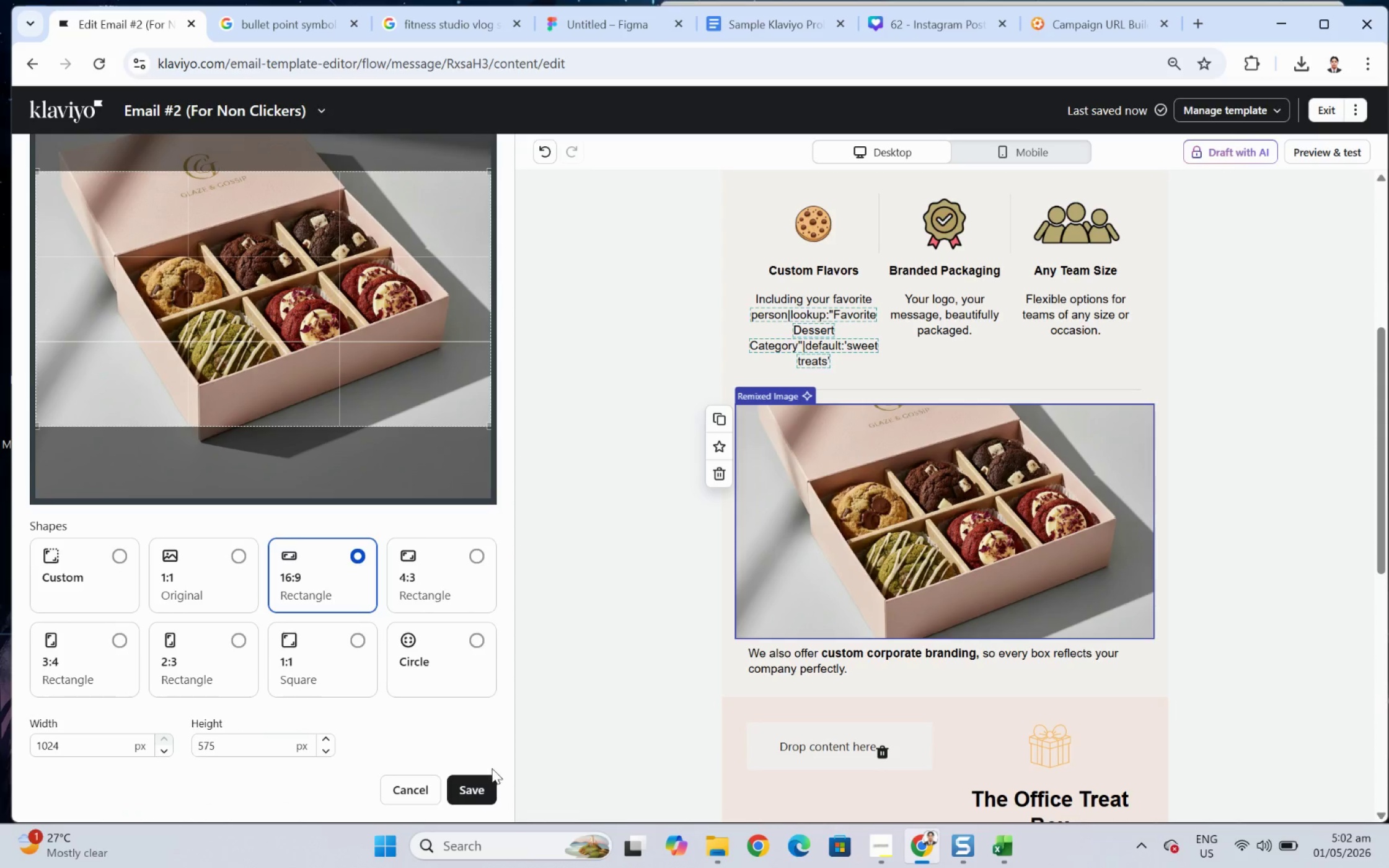 
left_click([481, 782])
 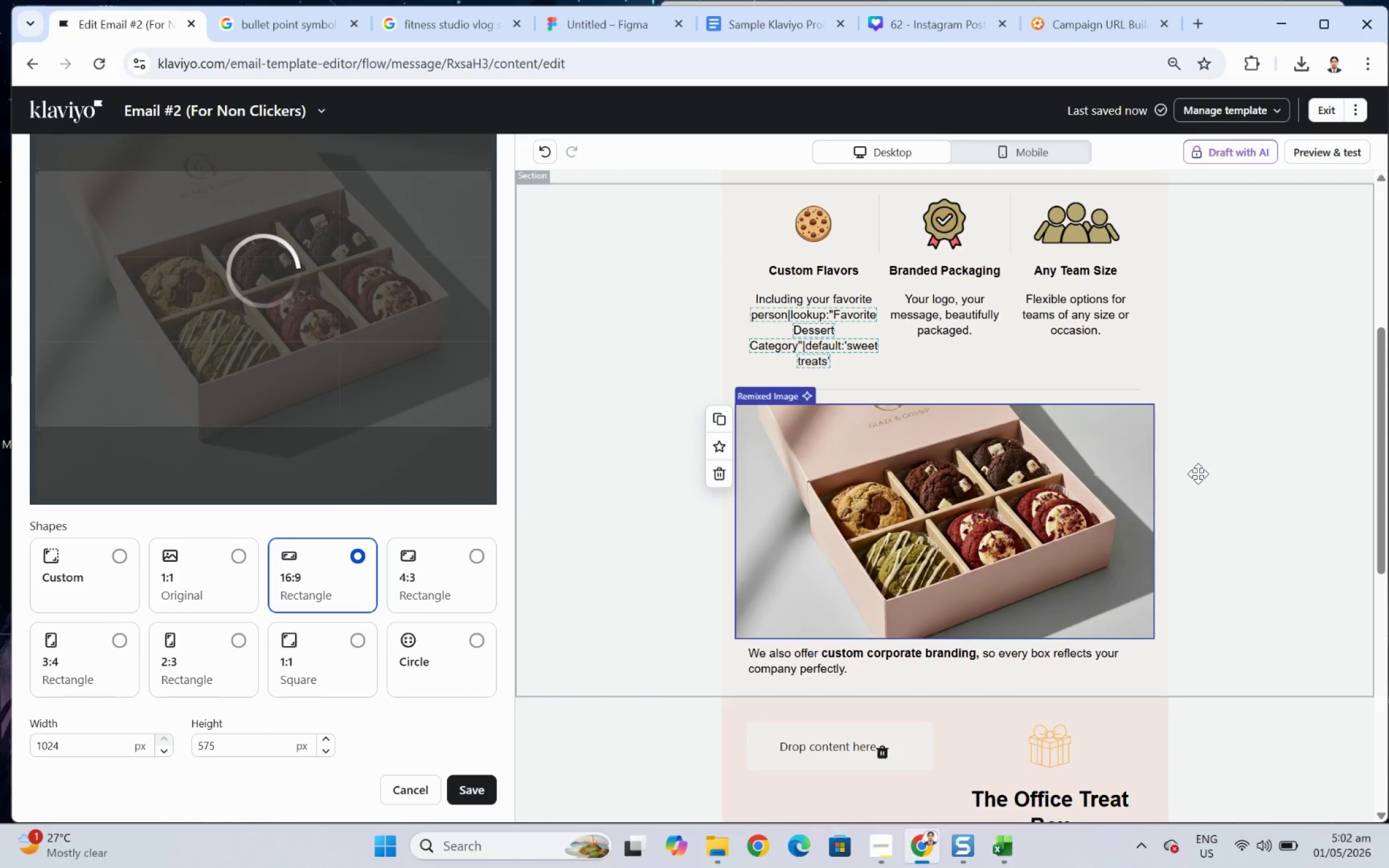 
wait(8.92)
 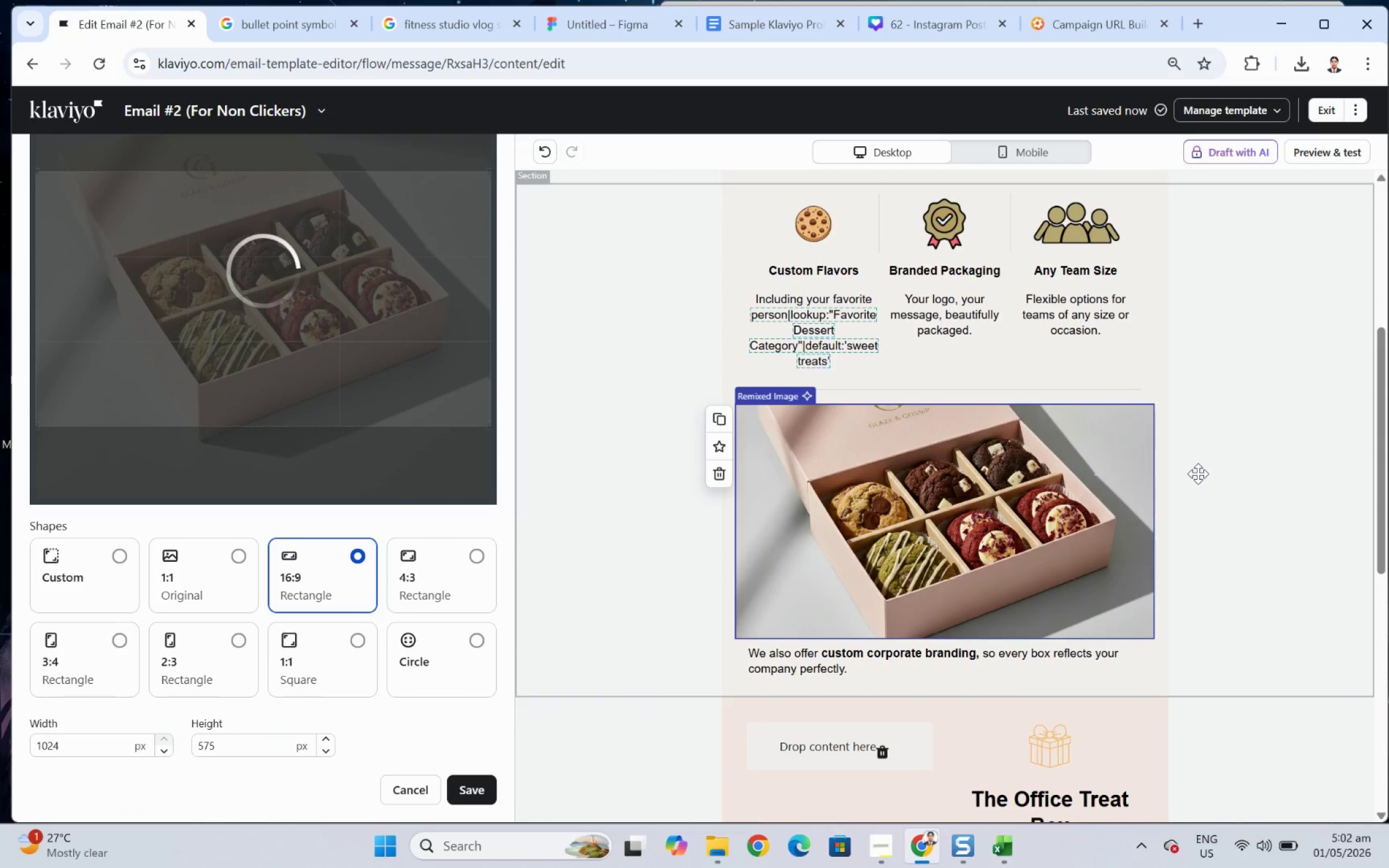 
scroll: coordinate [1174, 486], scroll_direction: down, amount: 3.0
 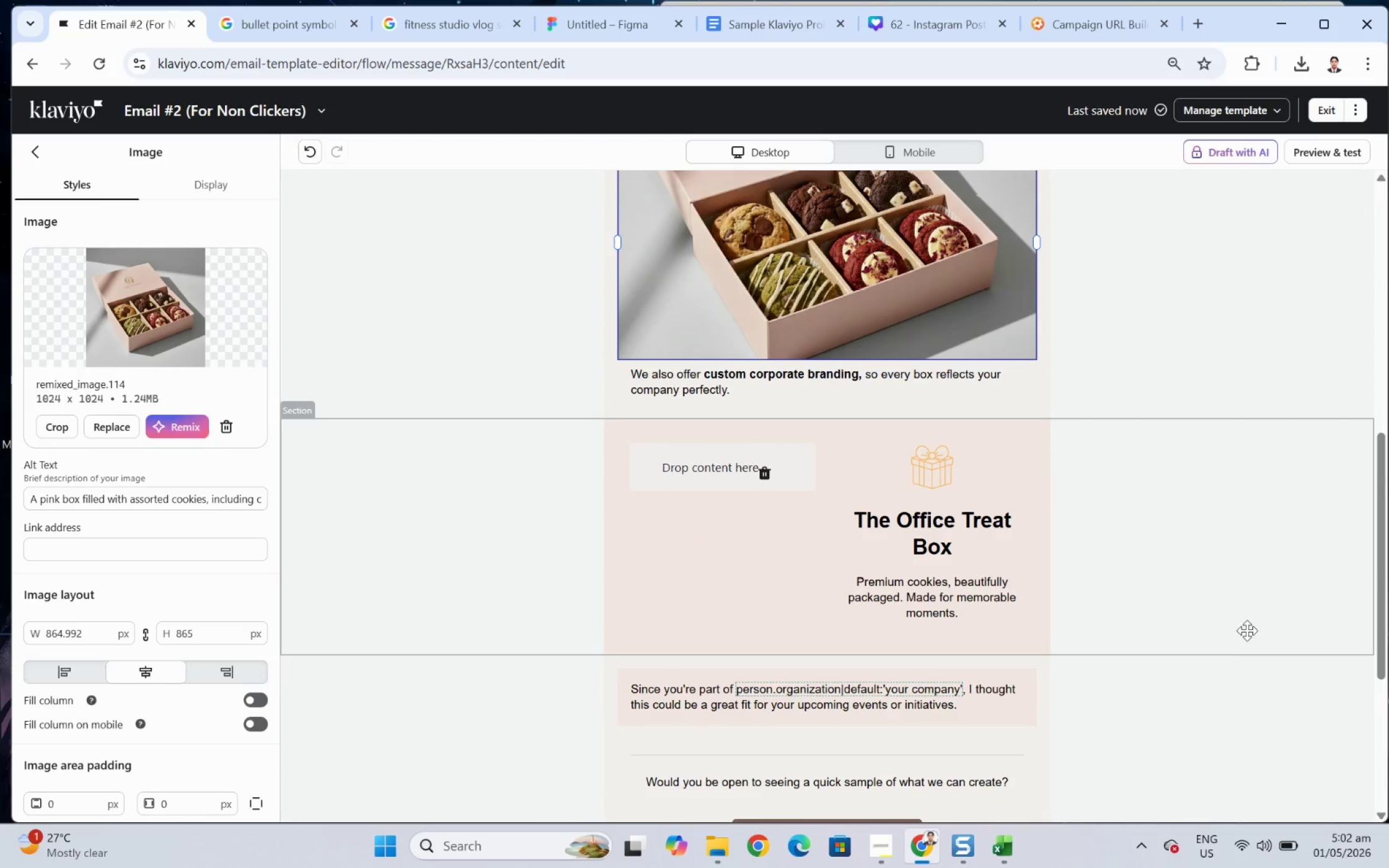 
left_click([1236, 637])
 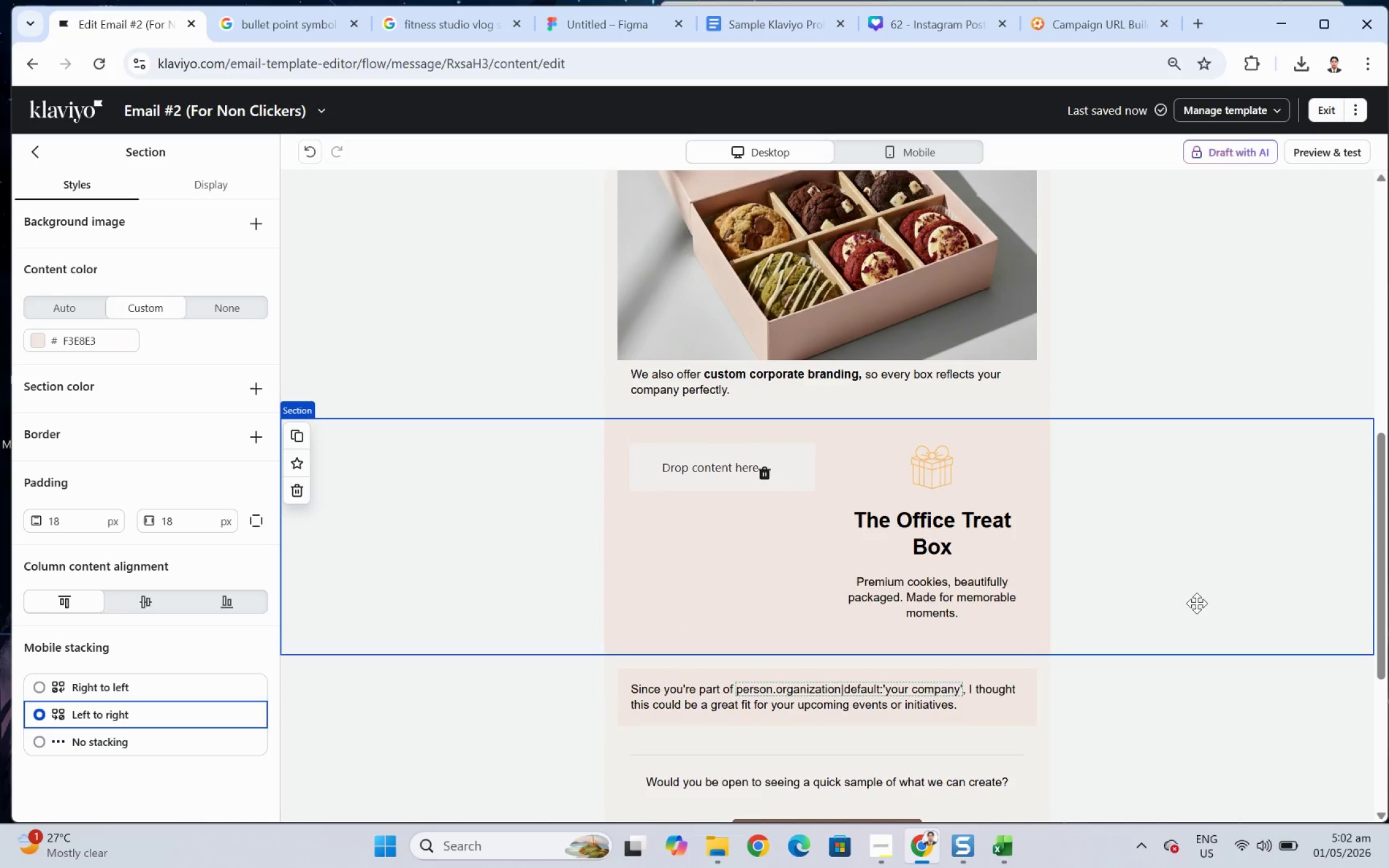 
scroll: coordinate [1196, 603], scroll_direction: up, amount: 1.0
 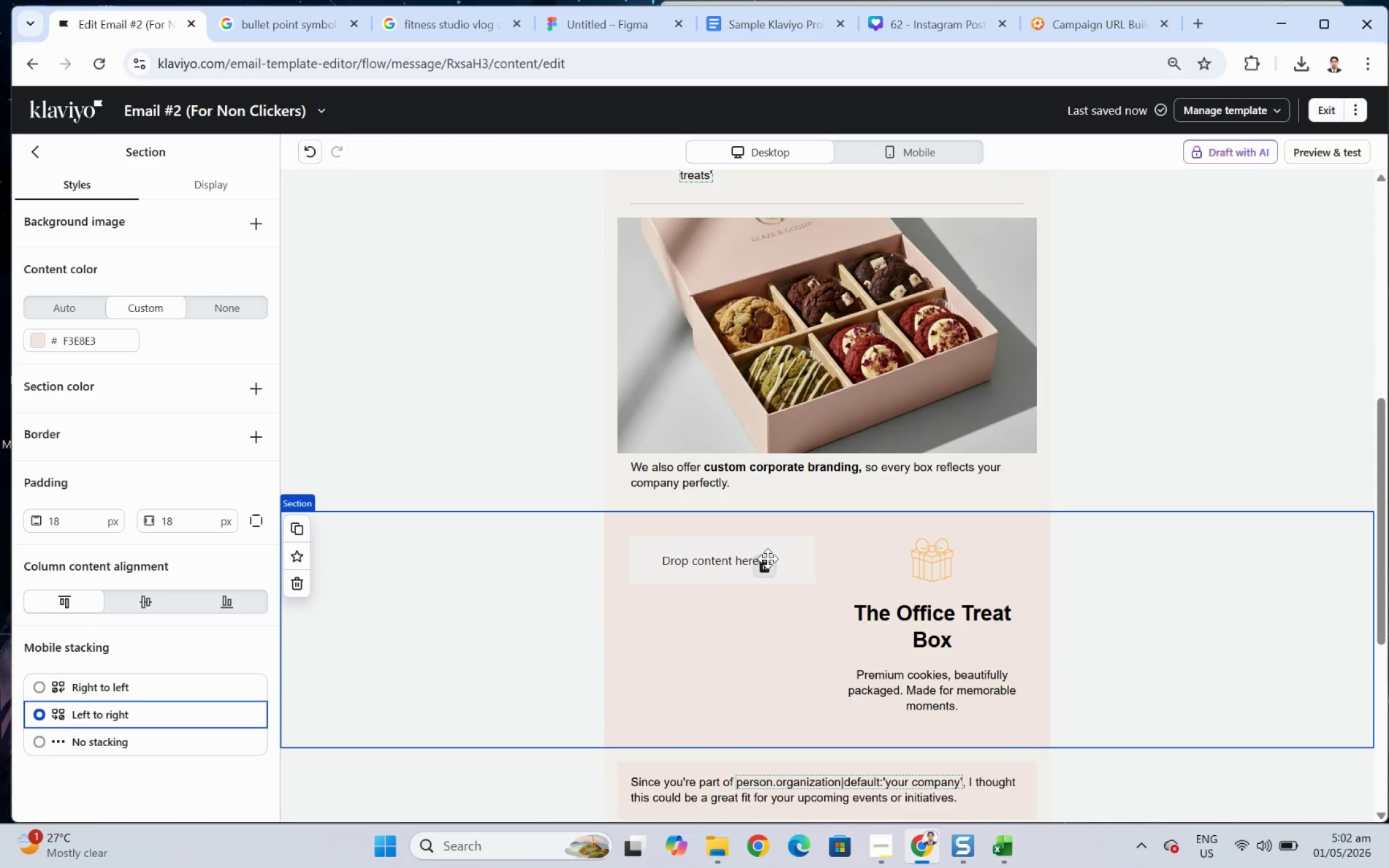 
left_click([767, 564])
 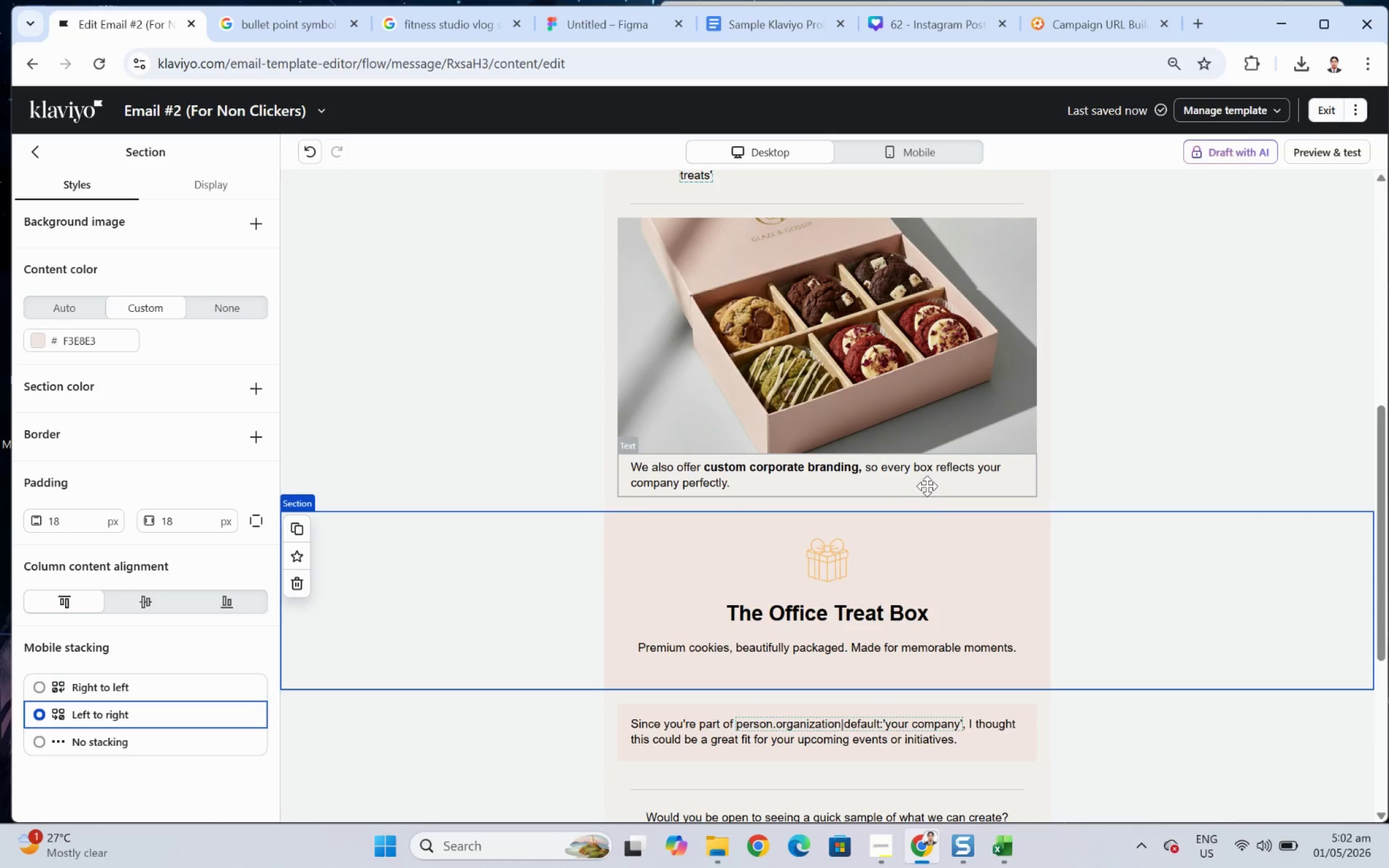 
left_click([913, 474])
 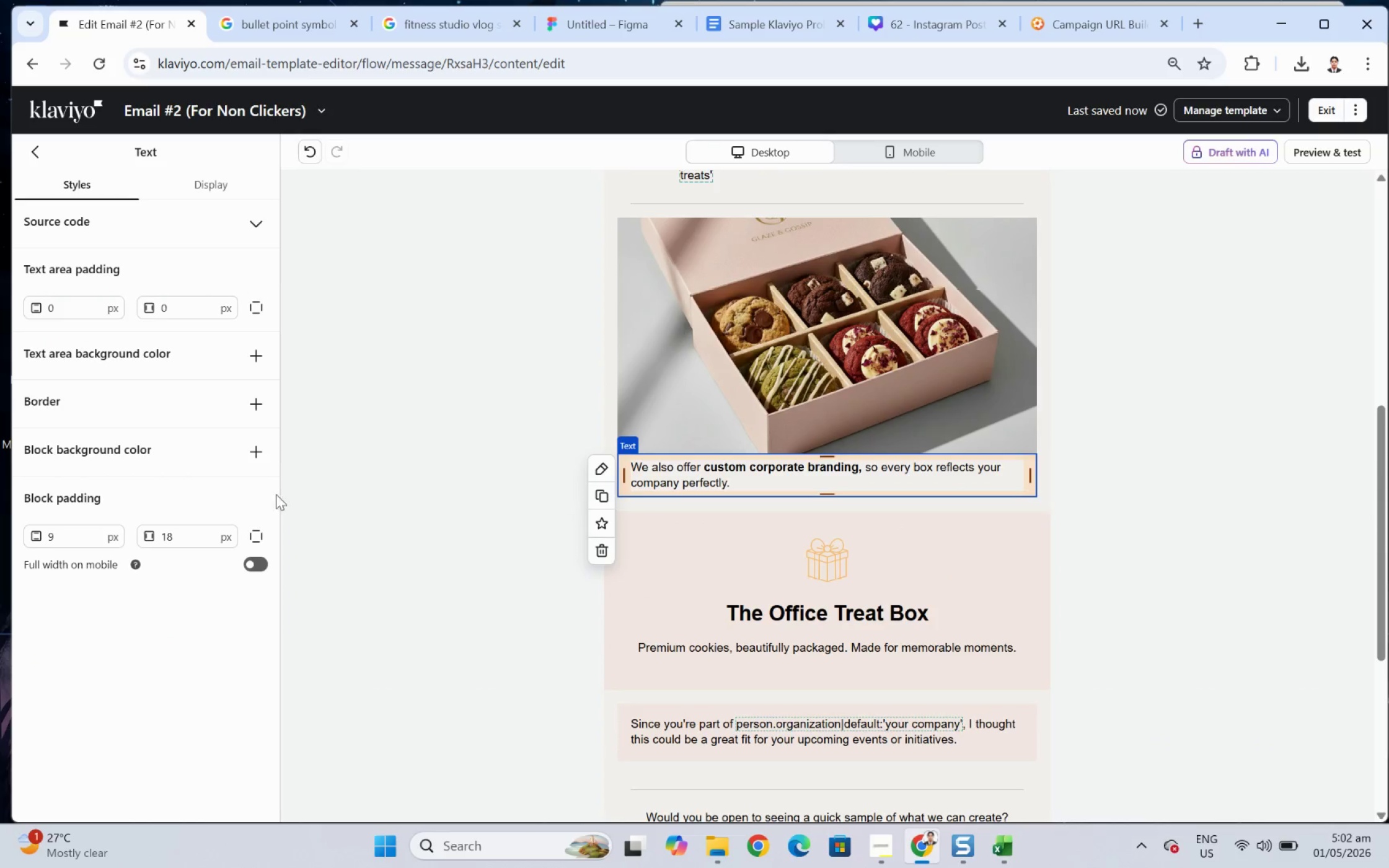 
left_click([606, 557])
 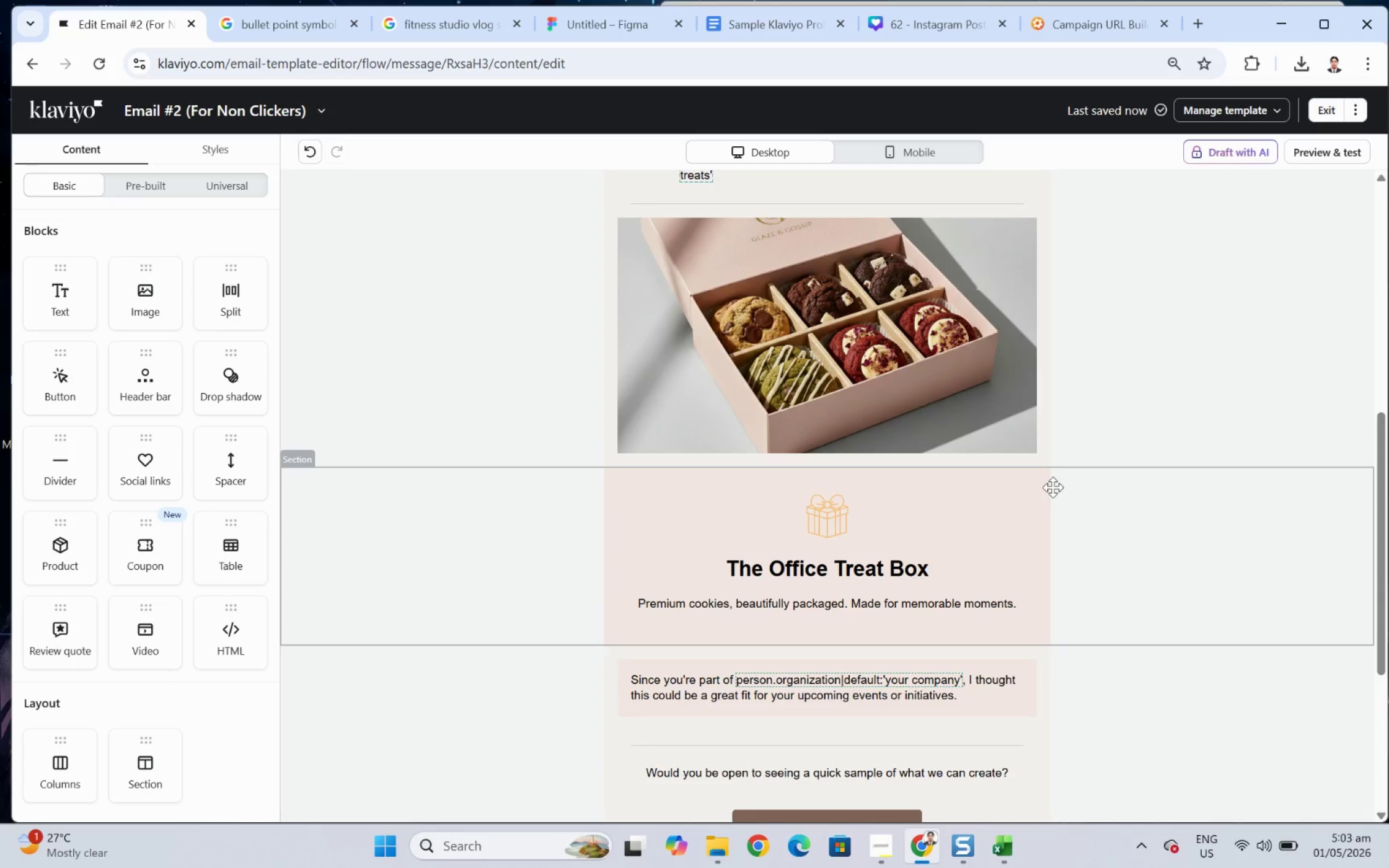 
wait(7.68)
 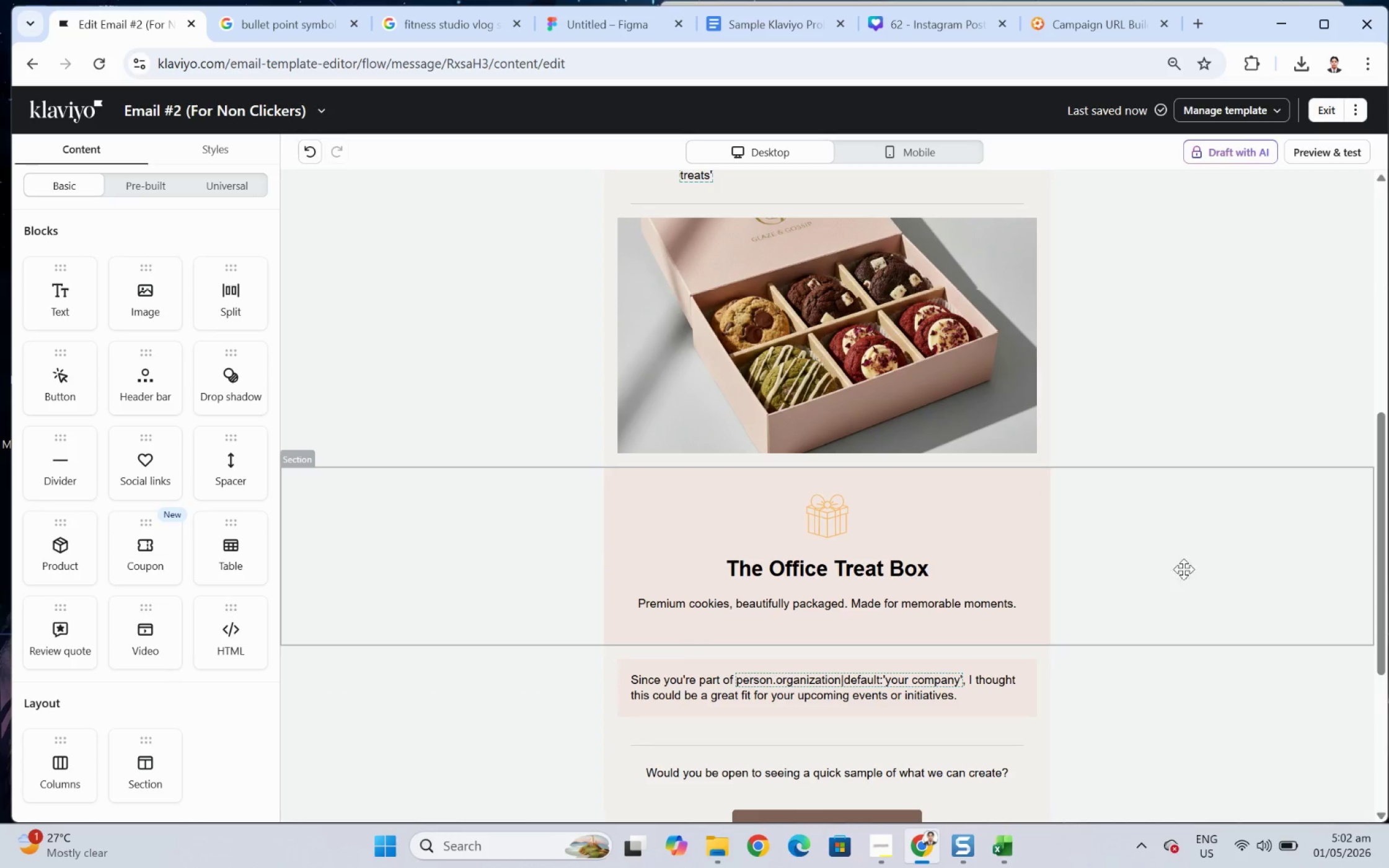 
scroll: coordinate [1173, 430], scroll_direction: up, amount: 4.0
 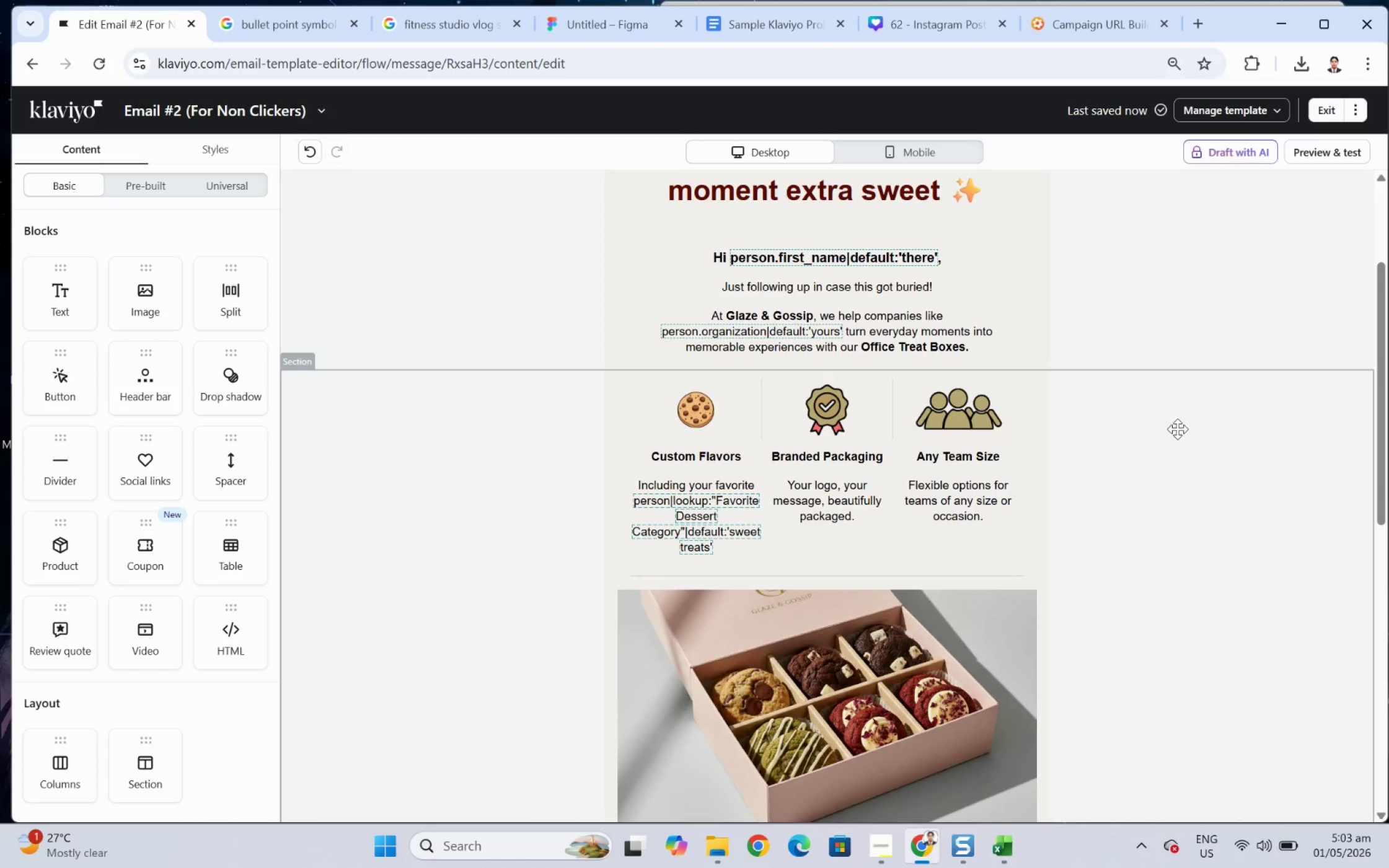 
hold_key(key=ControlLeft, duration=0.52)
scroll: coordinate [1014, 519], scroll_direction: down, amount: 1.0
 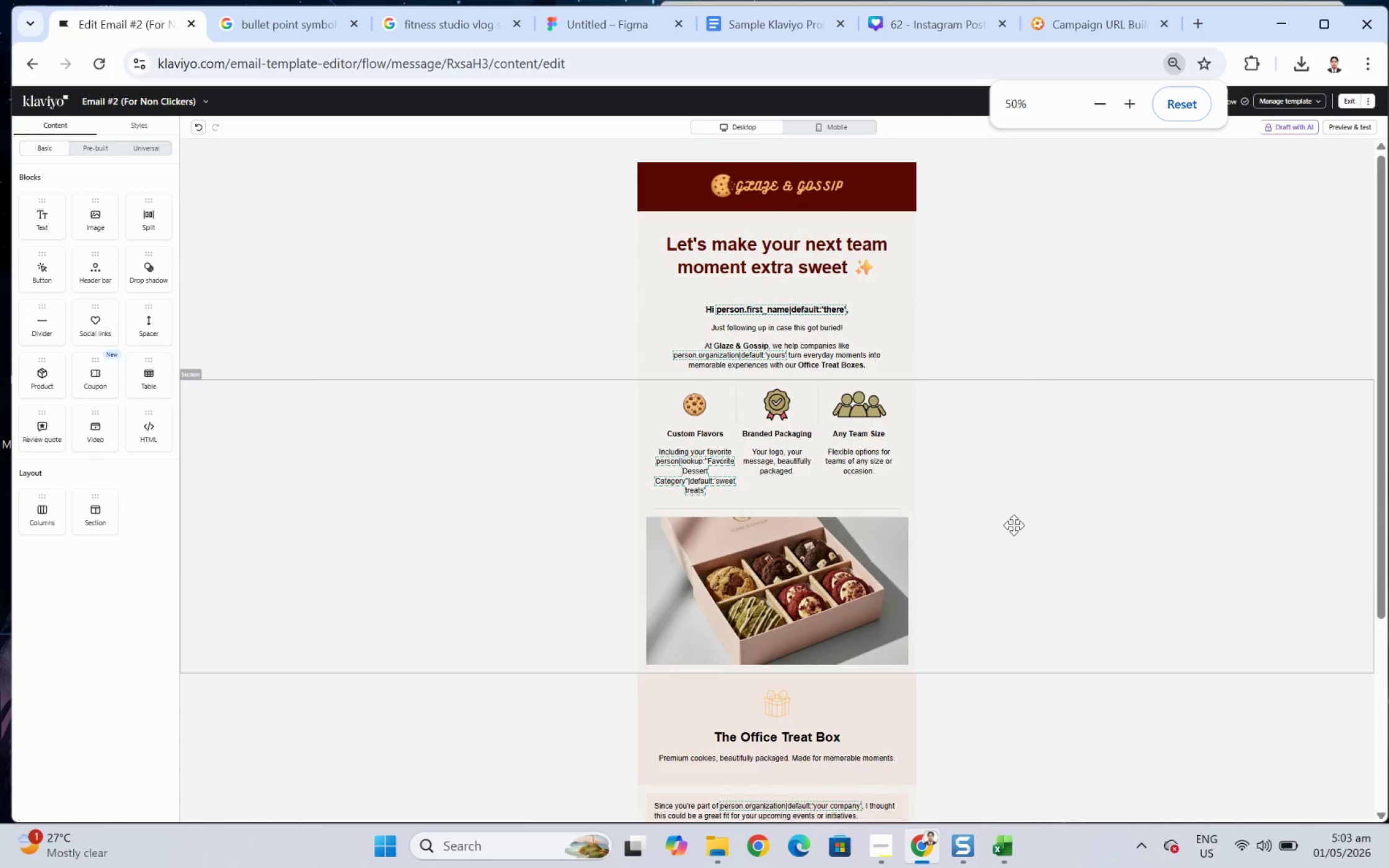 
scroll: coordinate [1013, 525], scroll_direction: none, amount: 0.0
 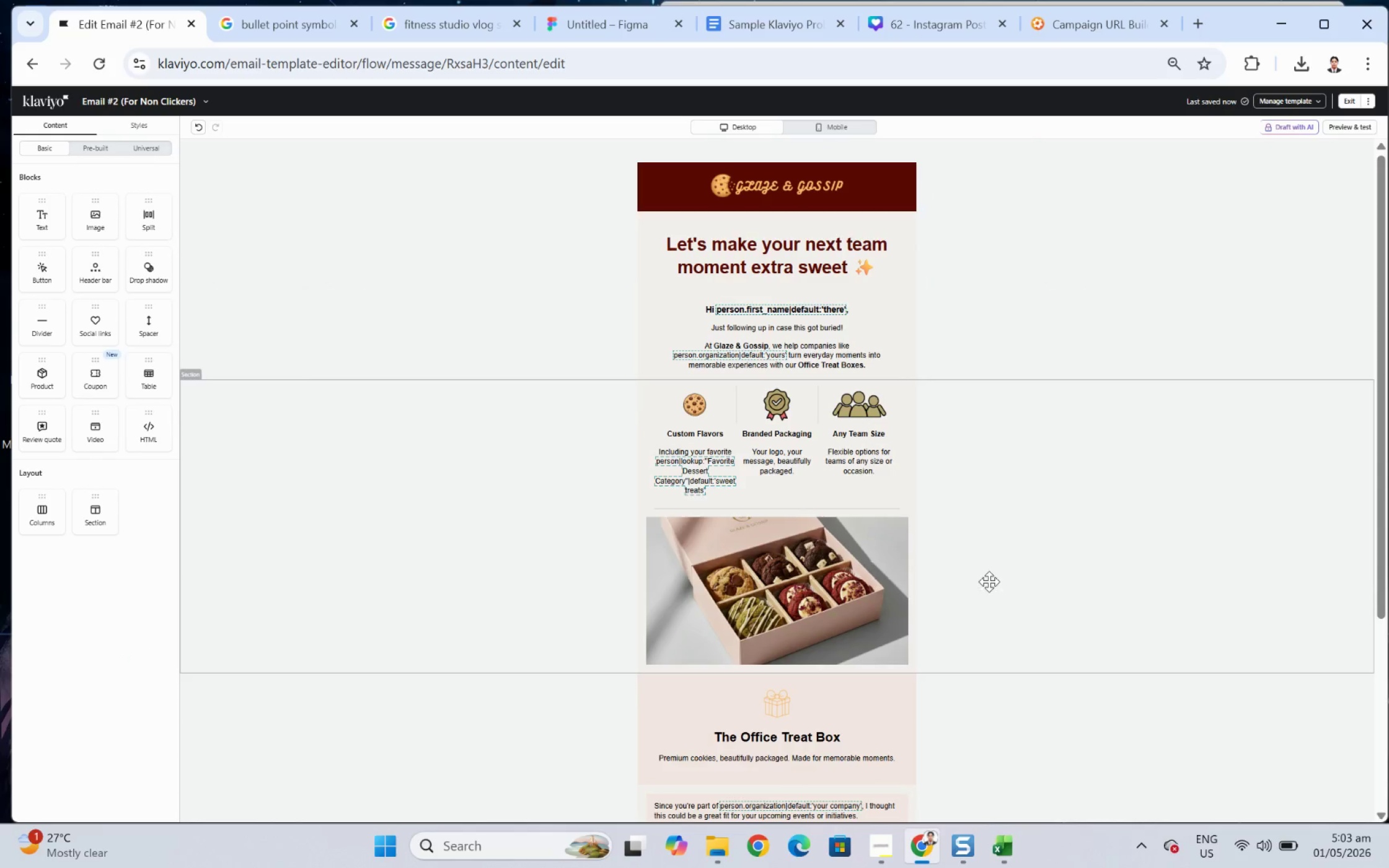 
wait(6.65)
 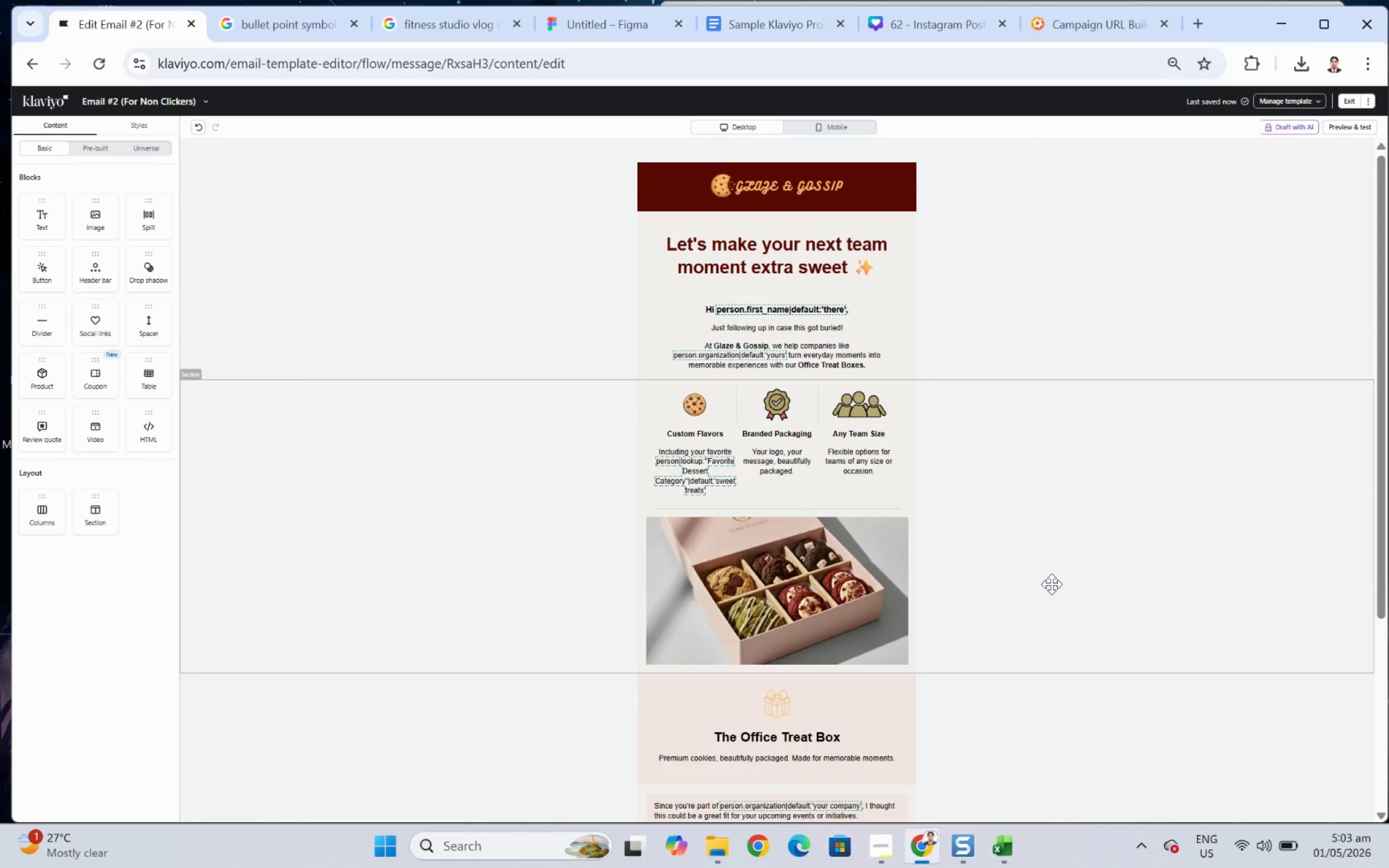 
left_click([870, 510])
 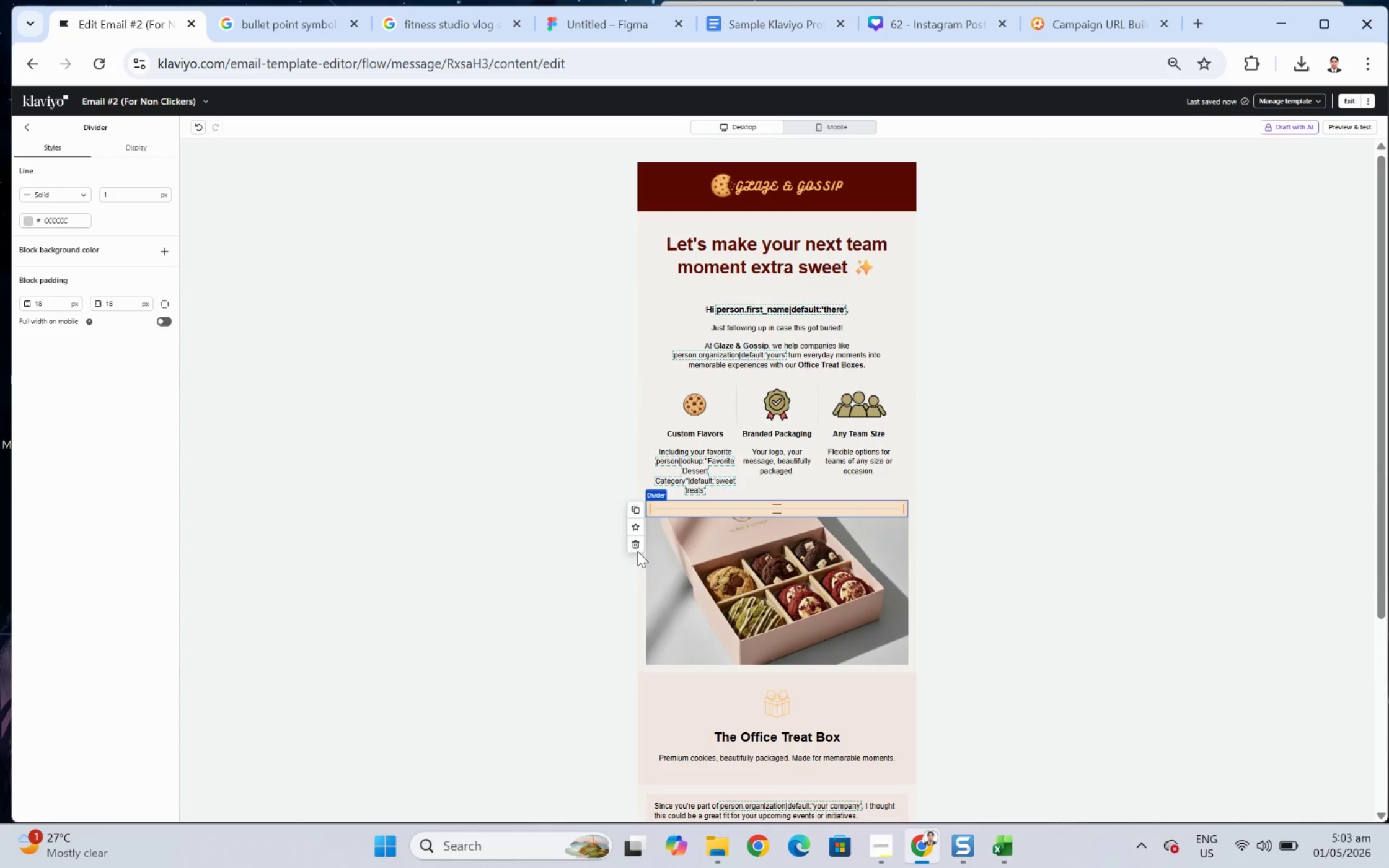 
left_click([637, 541])
 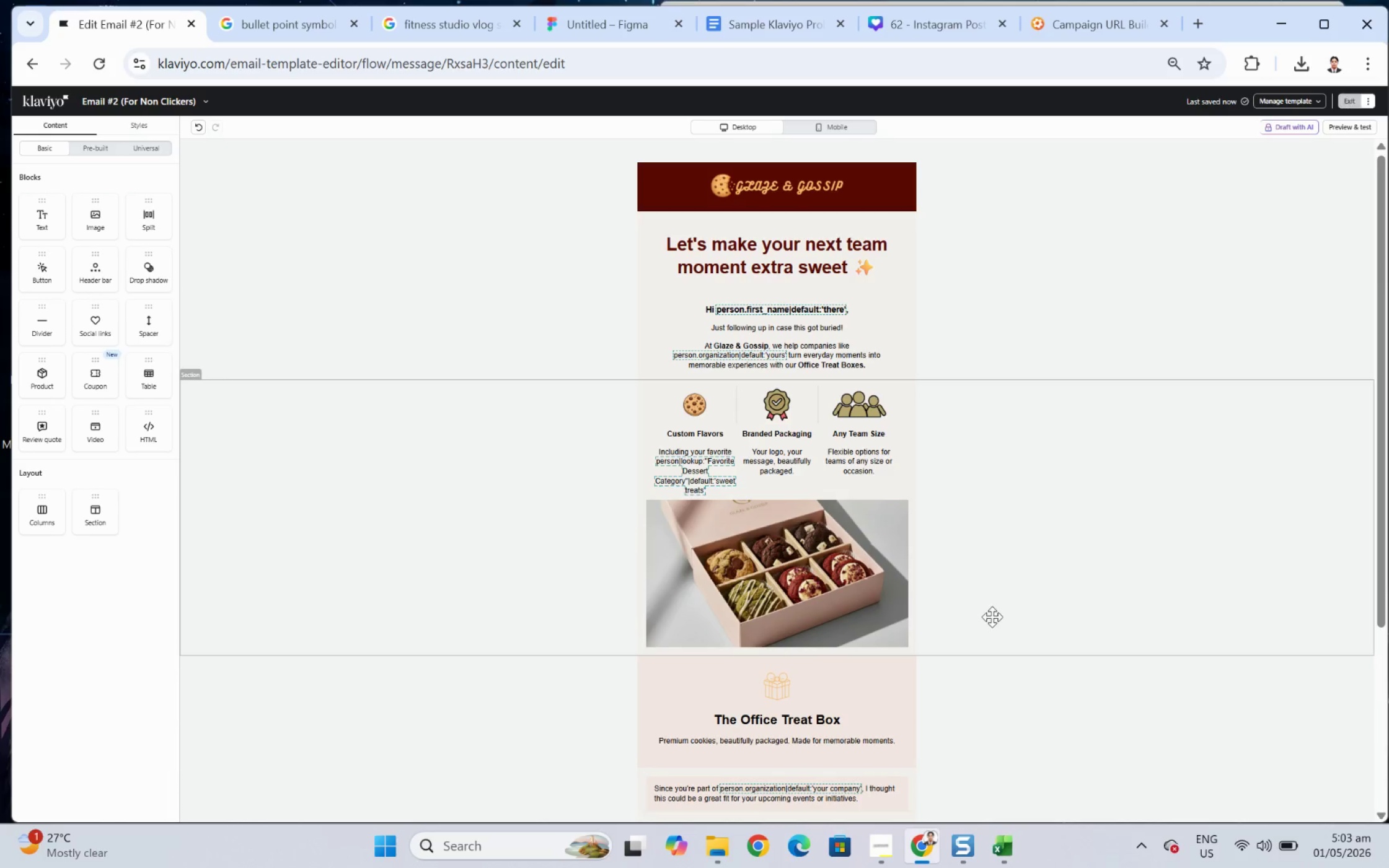 
hold_key(key=ControlLeft, duration=0.52)
scroll: coordinate [988, 669], scroll_direction: none, amount: 0.0
 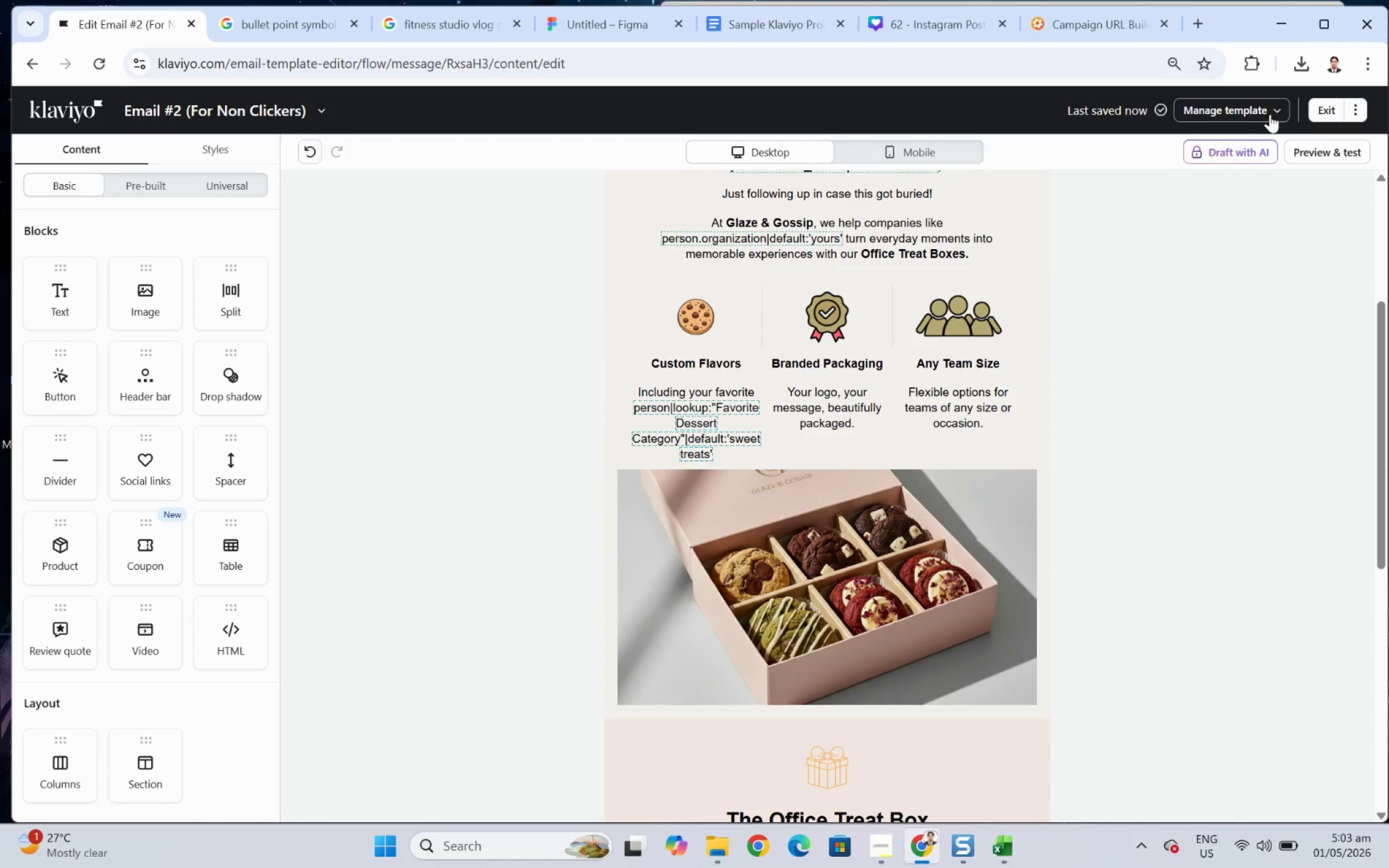 
left_click([1323, 156])
 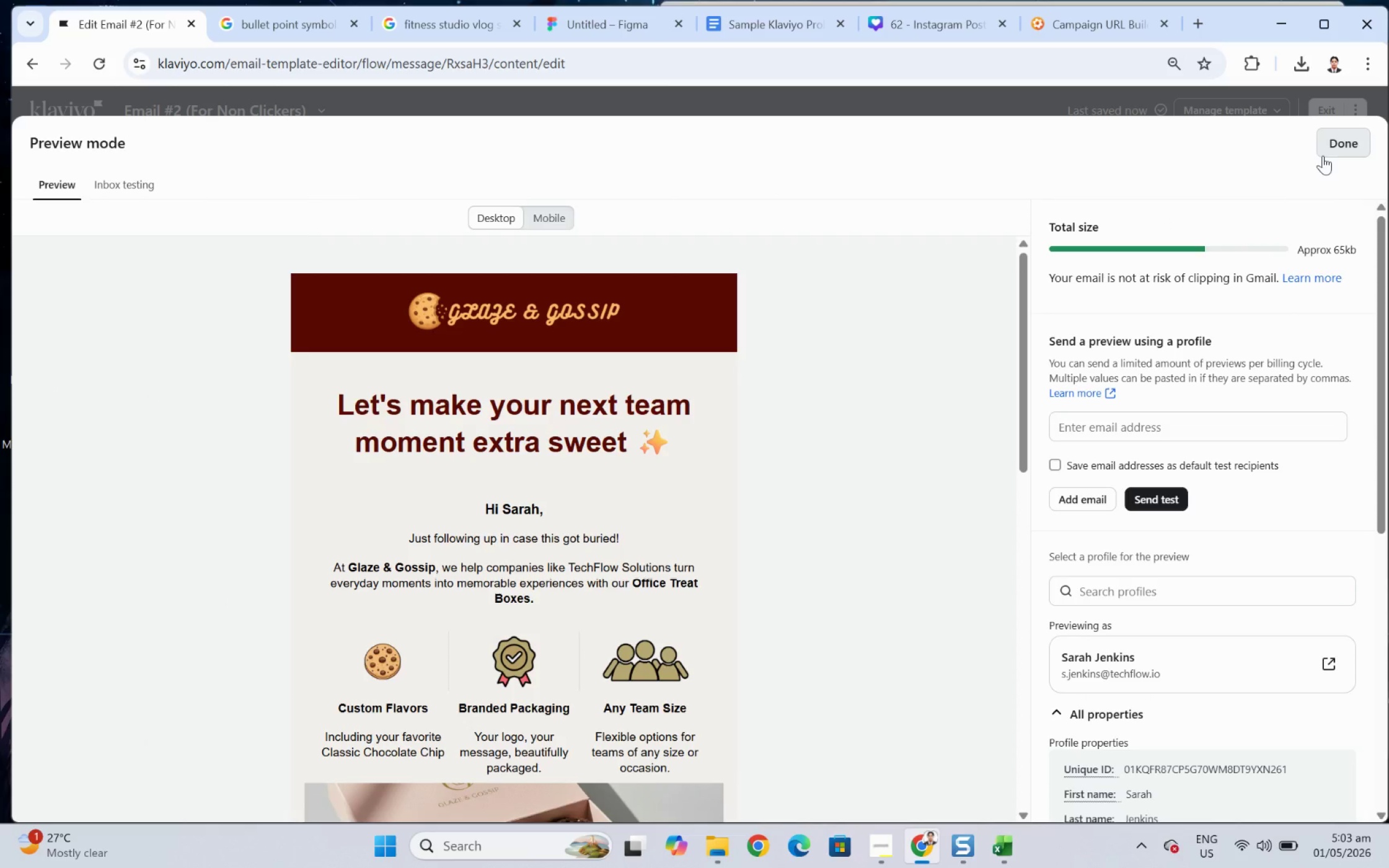 
wait(18.75)
 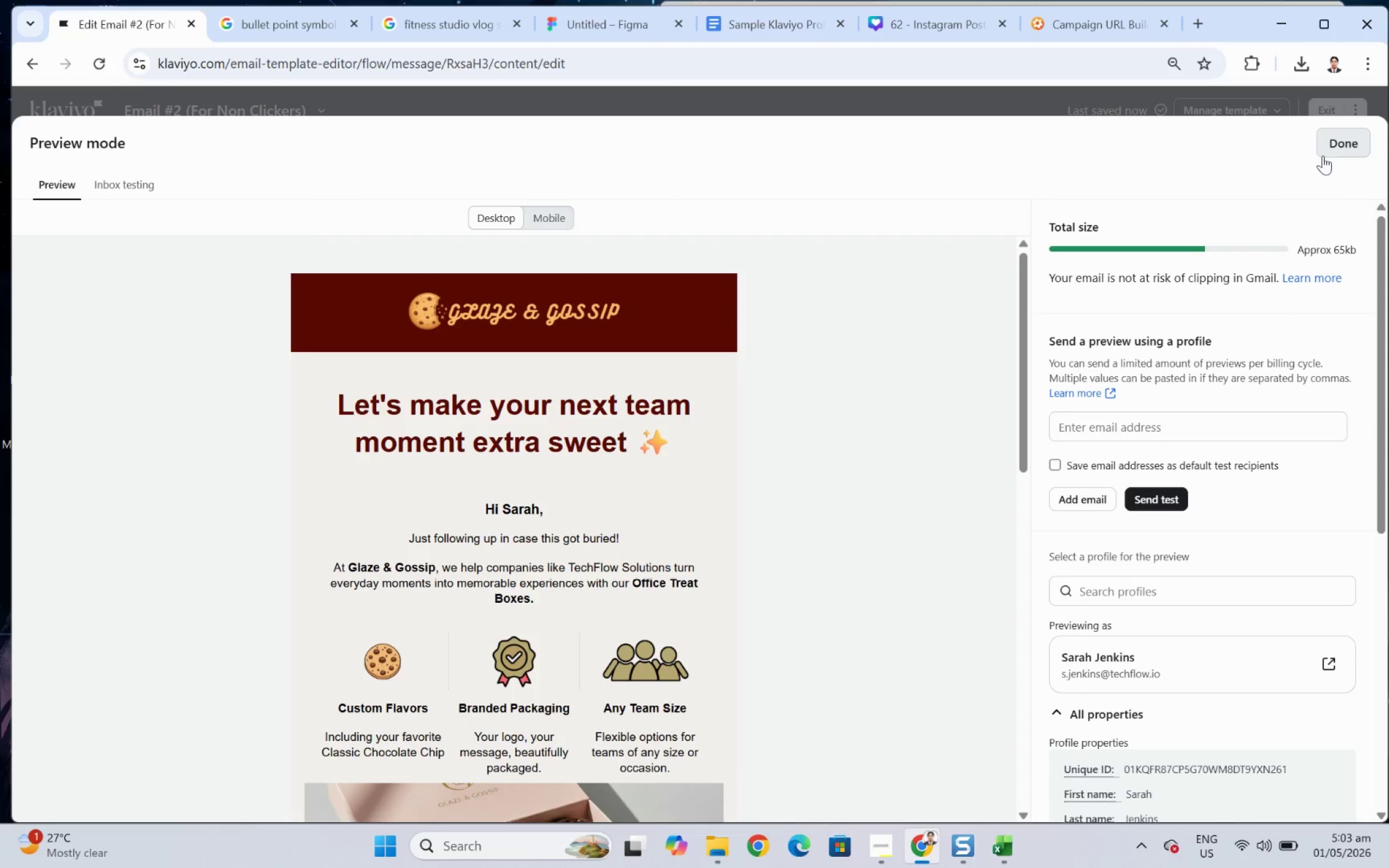 
scroll: coordinate [728, 491], scroll_direction: down, amount: 2.0
 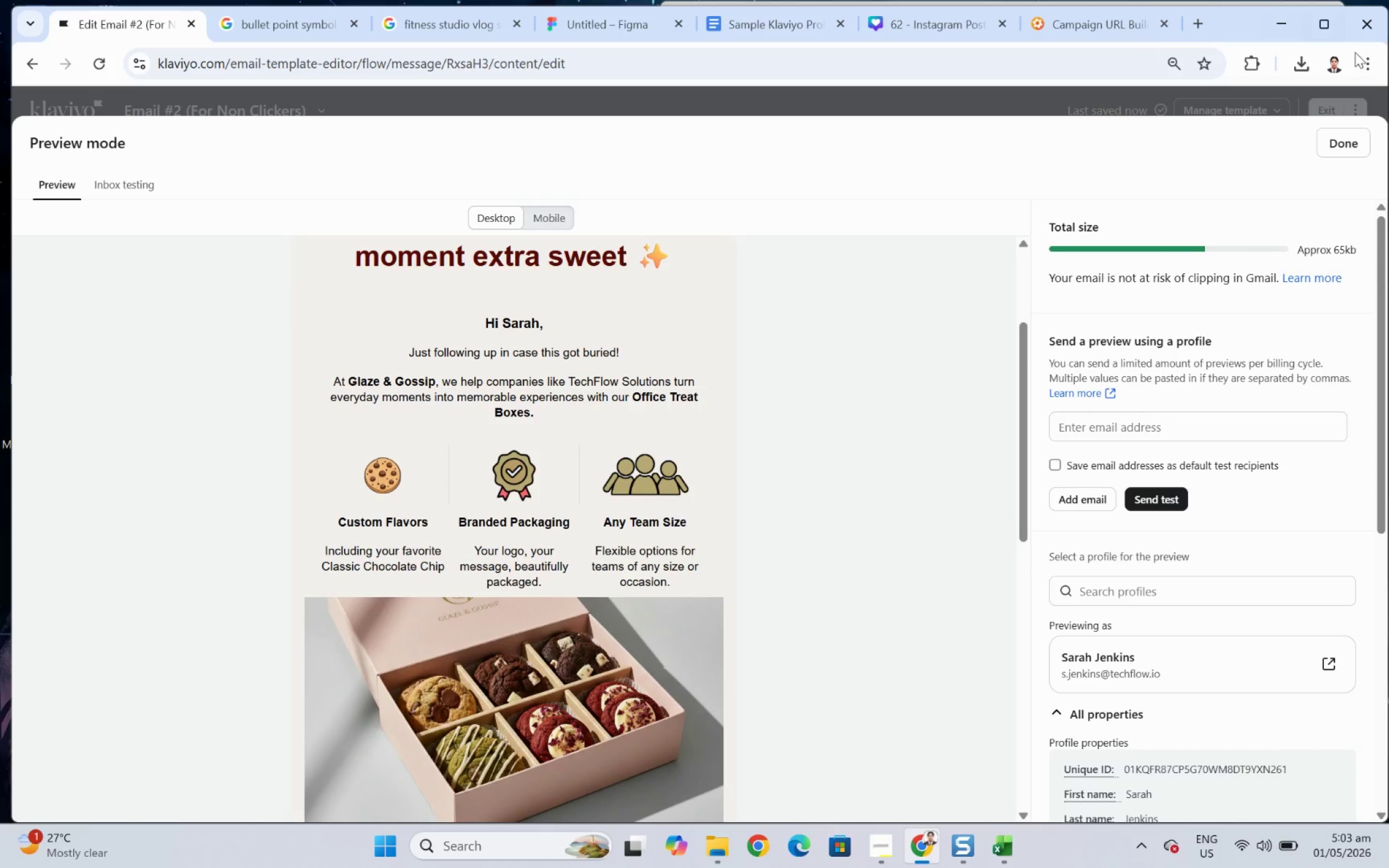 
left_click([1341, 139])
 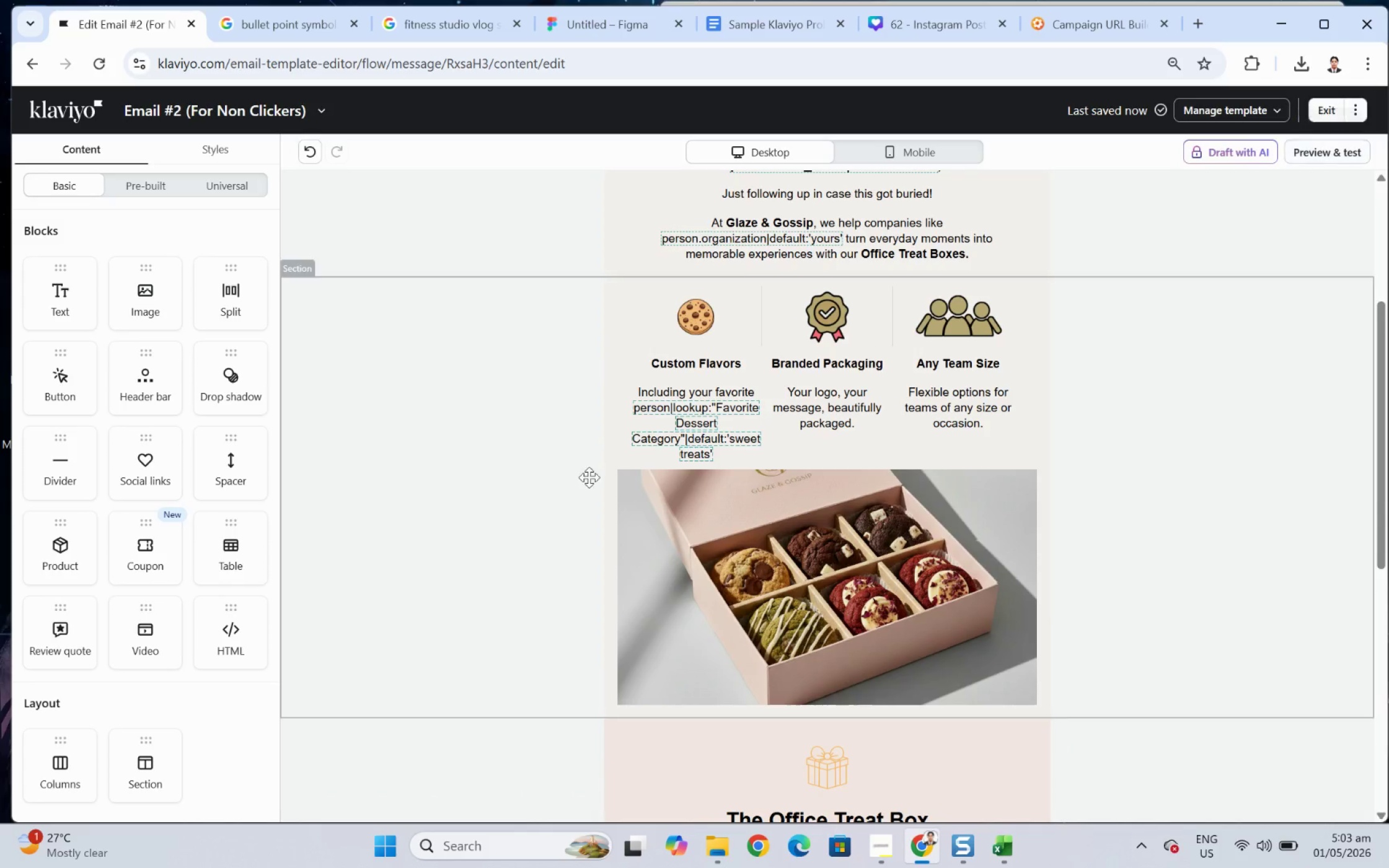 
scroll: coordinate [592, 477], scroll_direction: down, amount: 2.0
 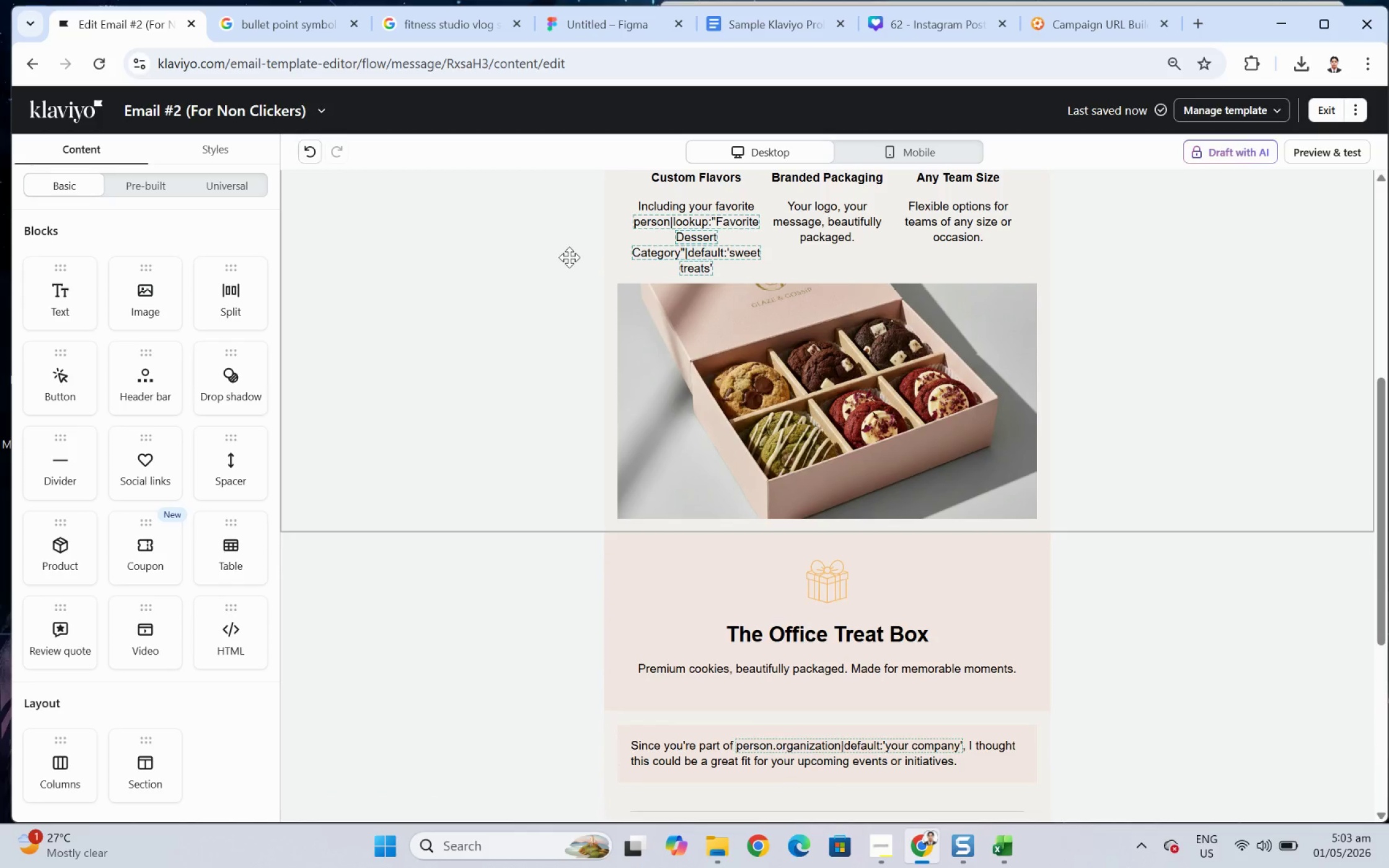 
scroll: coordinate [567, 257], scroll_direction: up, amount: 1.0
 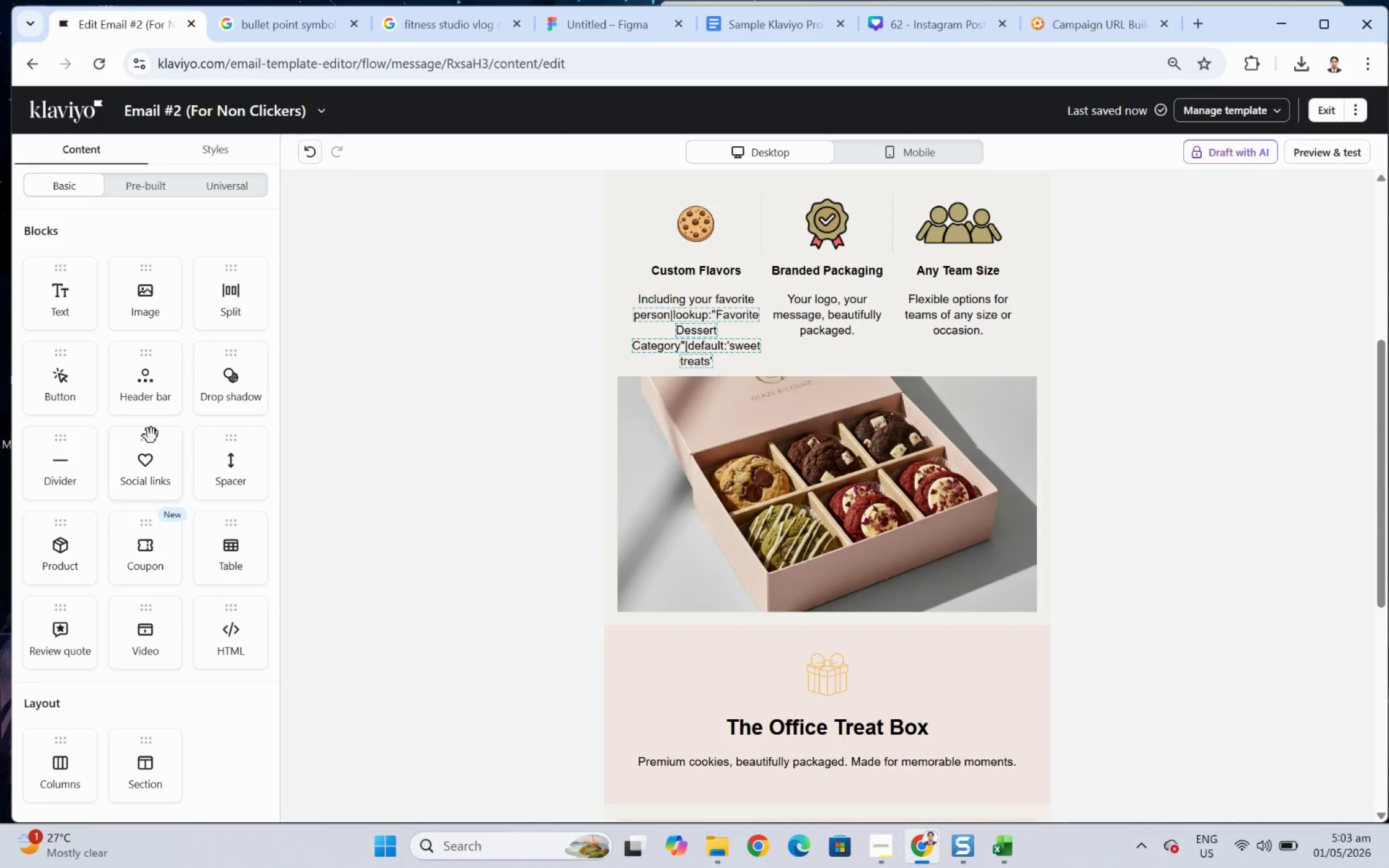 
left_click_drag(start_coordinate=[227, 471], to_coordinate=[888, 393])
 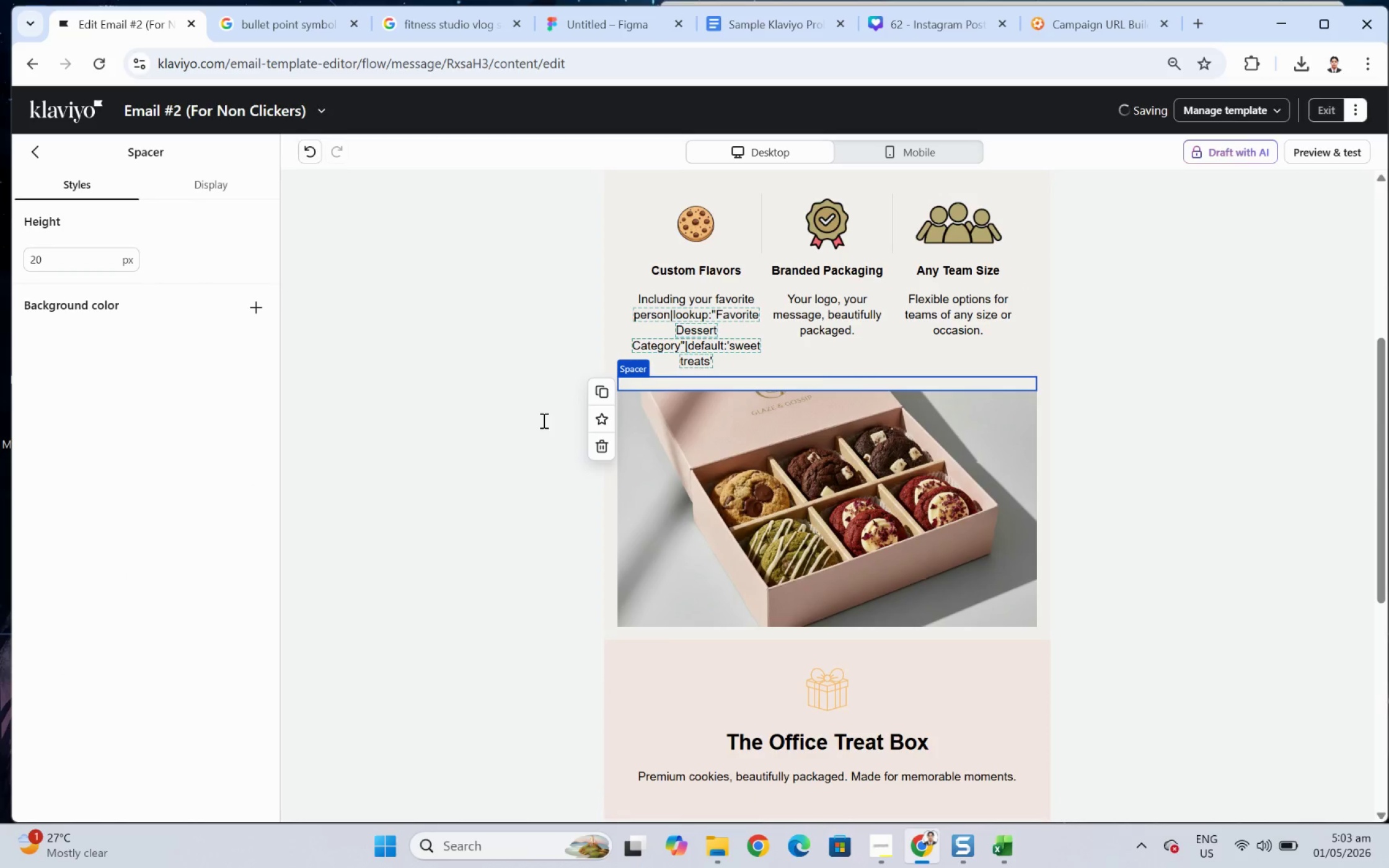 
left_click([493, 400])
 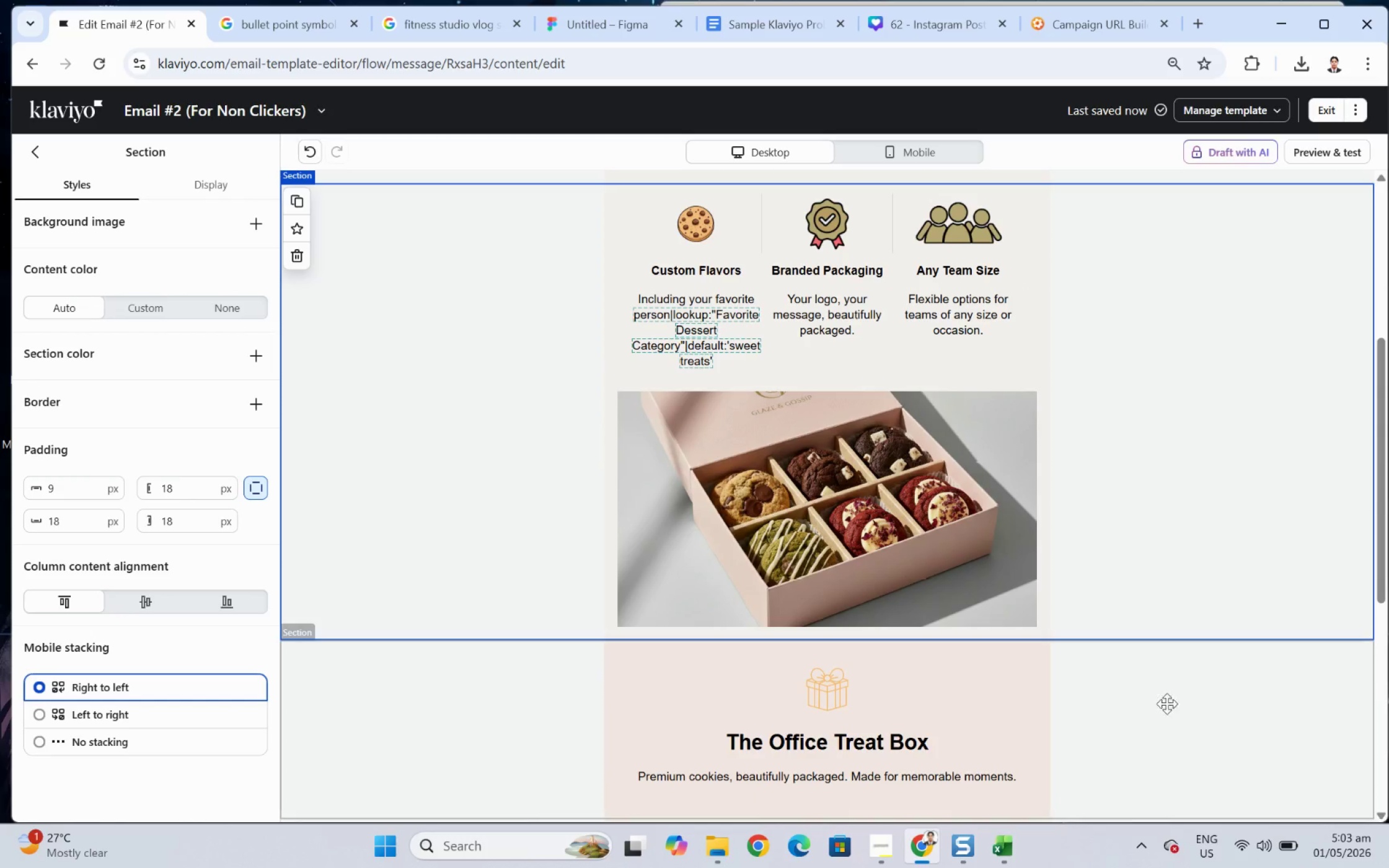 
left_click([1171, 722])
 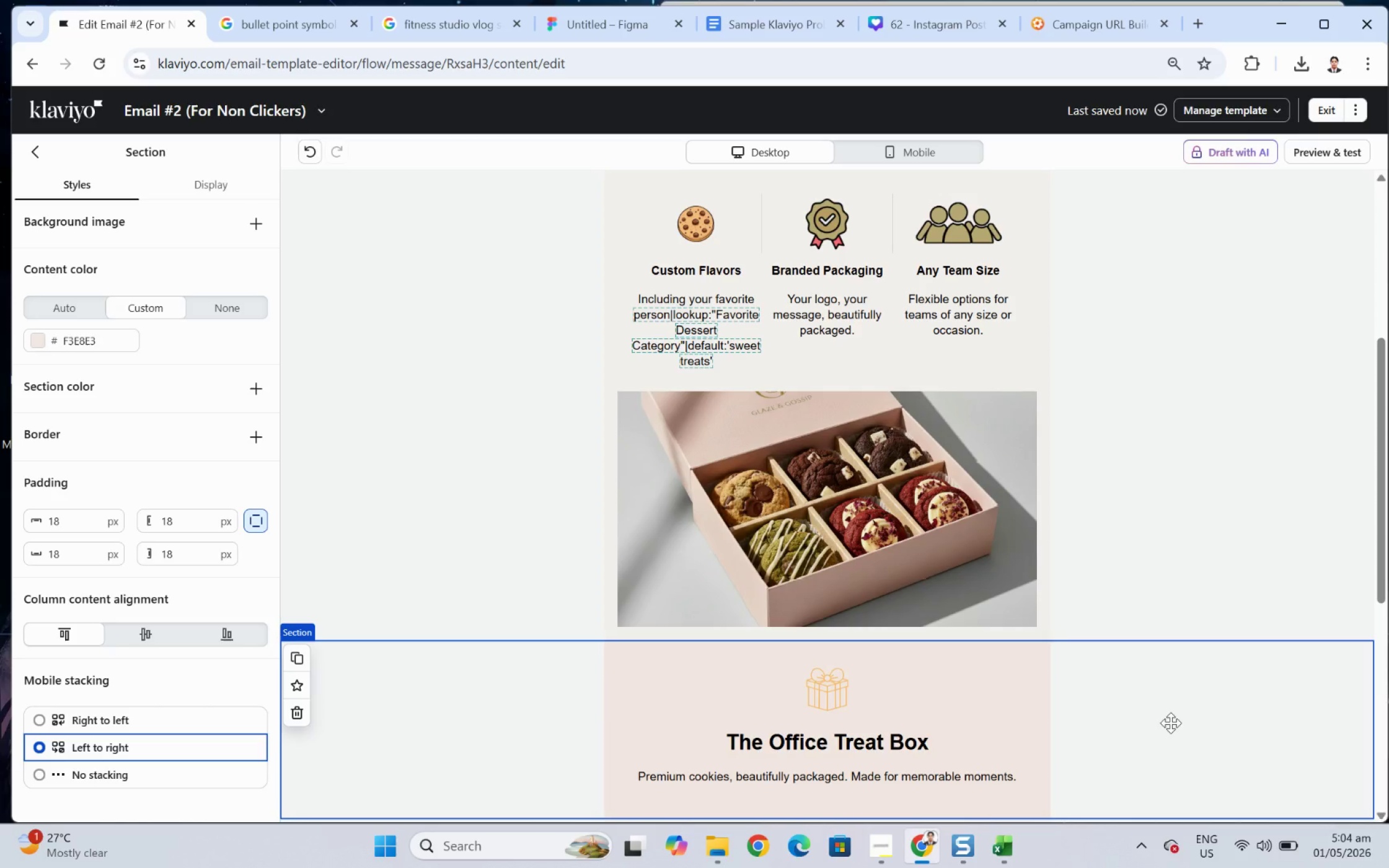 
wait(18.59)
 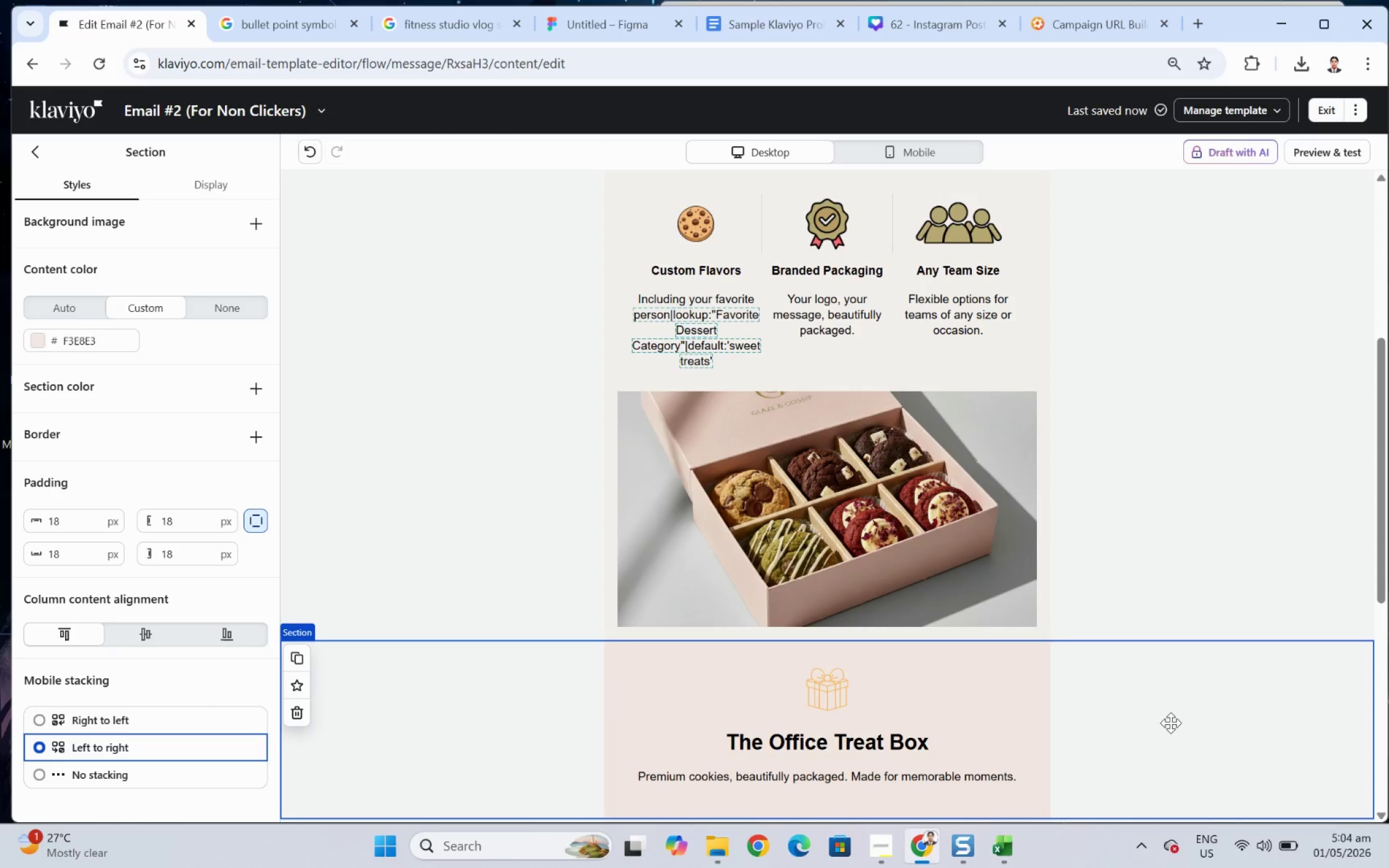 
left_click([1243, 579])
 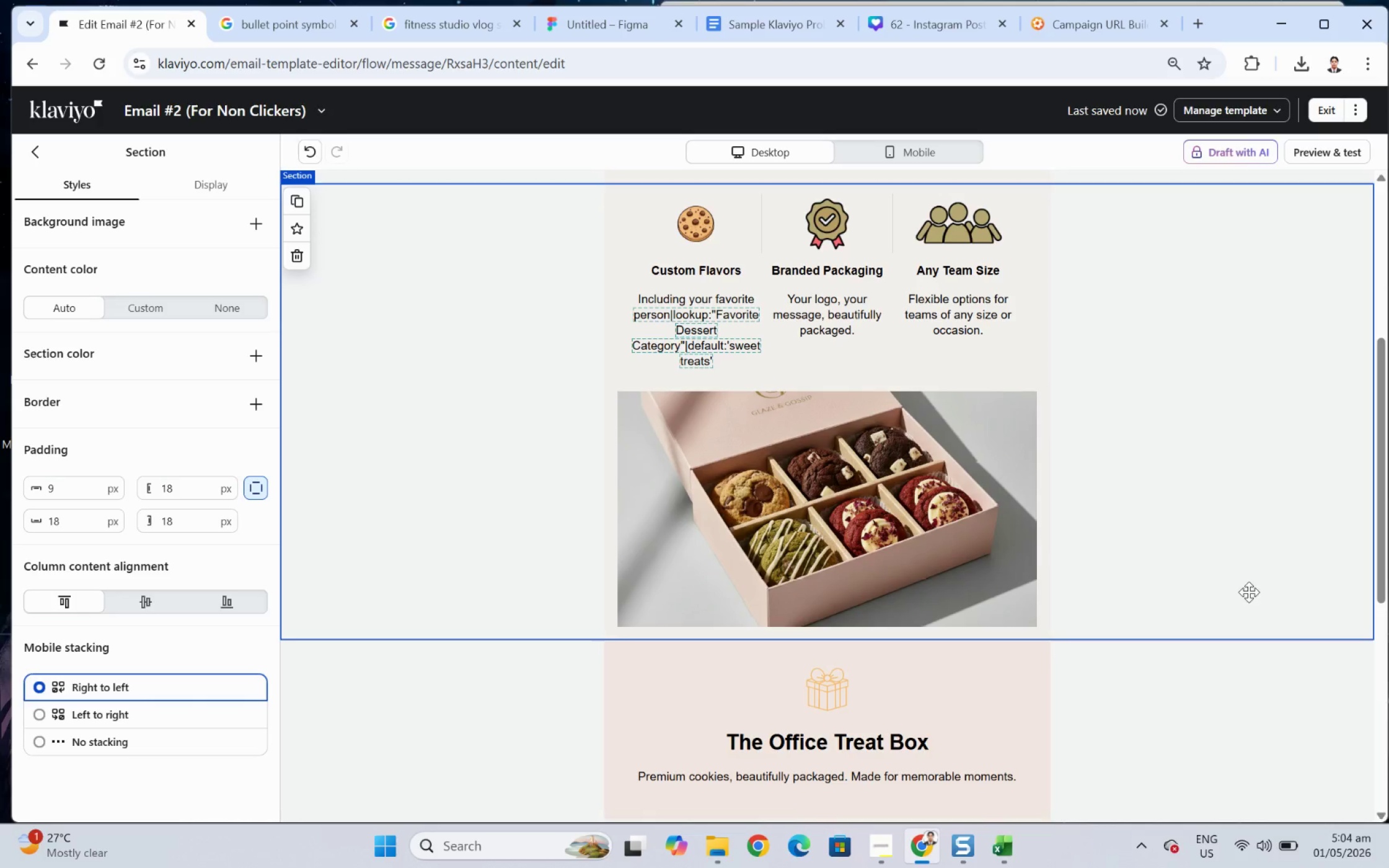 
scroll: coordinate [1203, 610], scroll_direction: down, amount: 2.0
 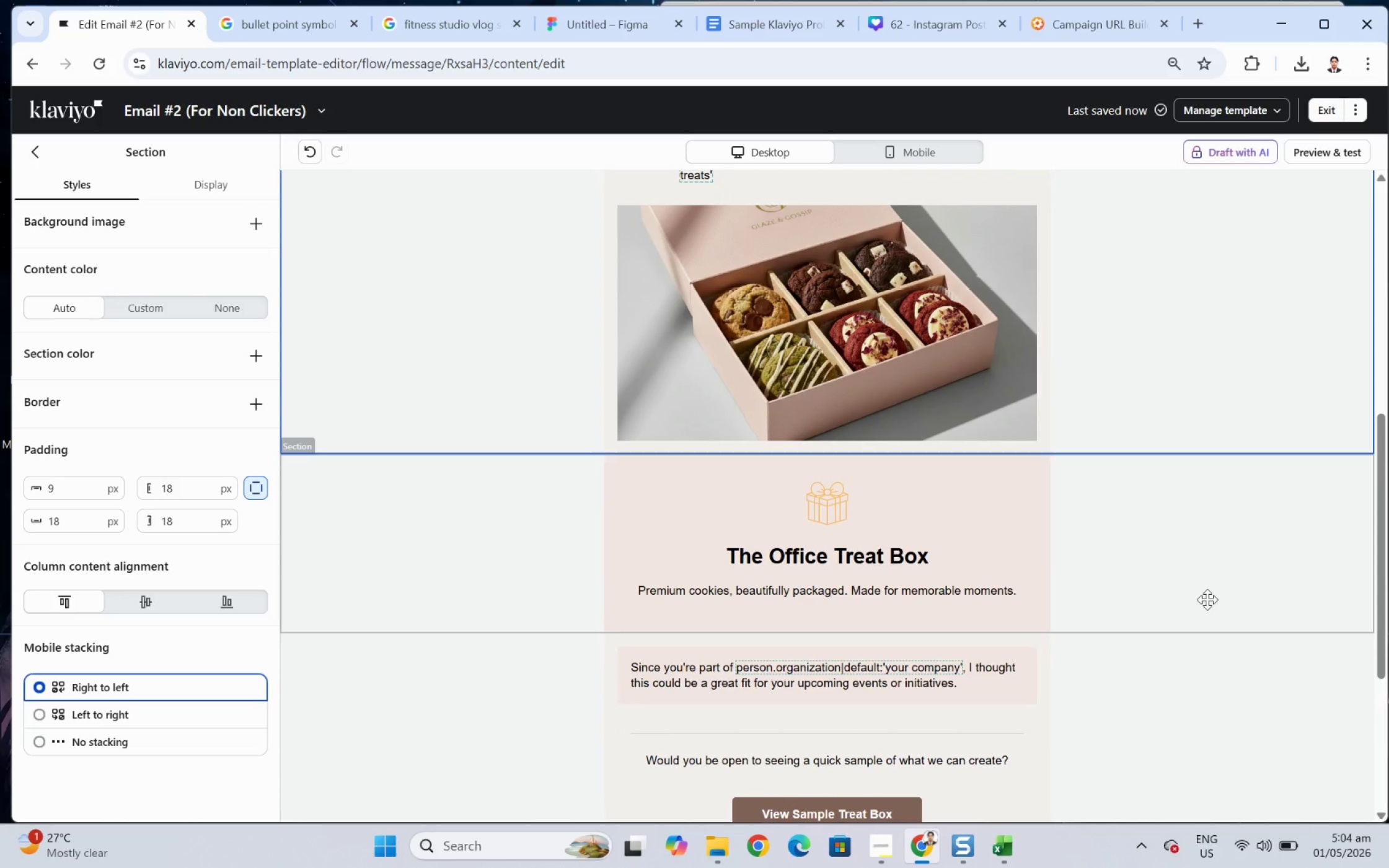 
left_click([1207, 599])
 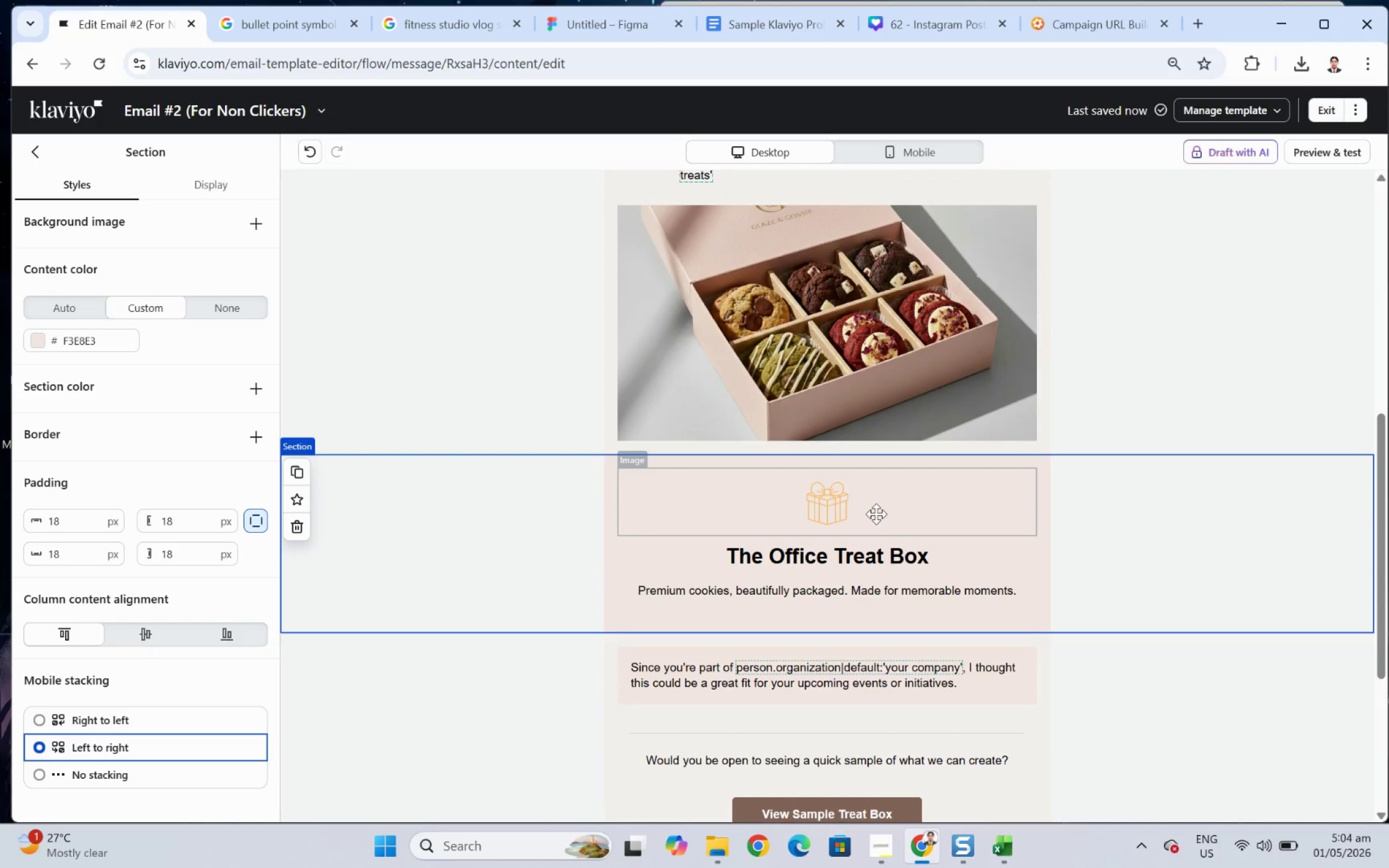 
left_click([827, 509])
 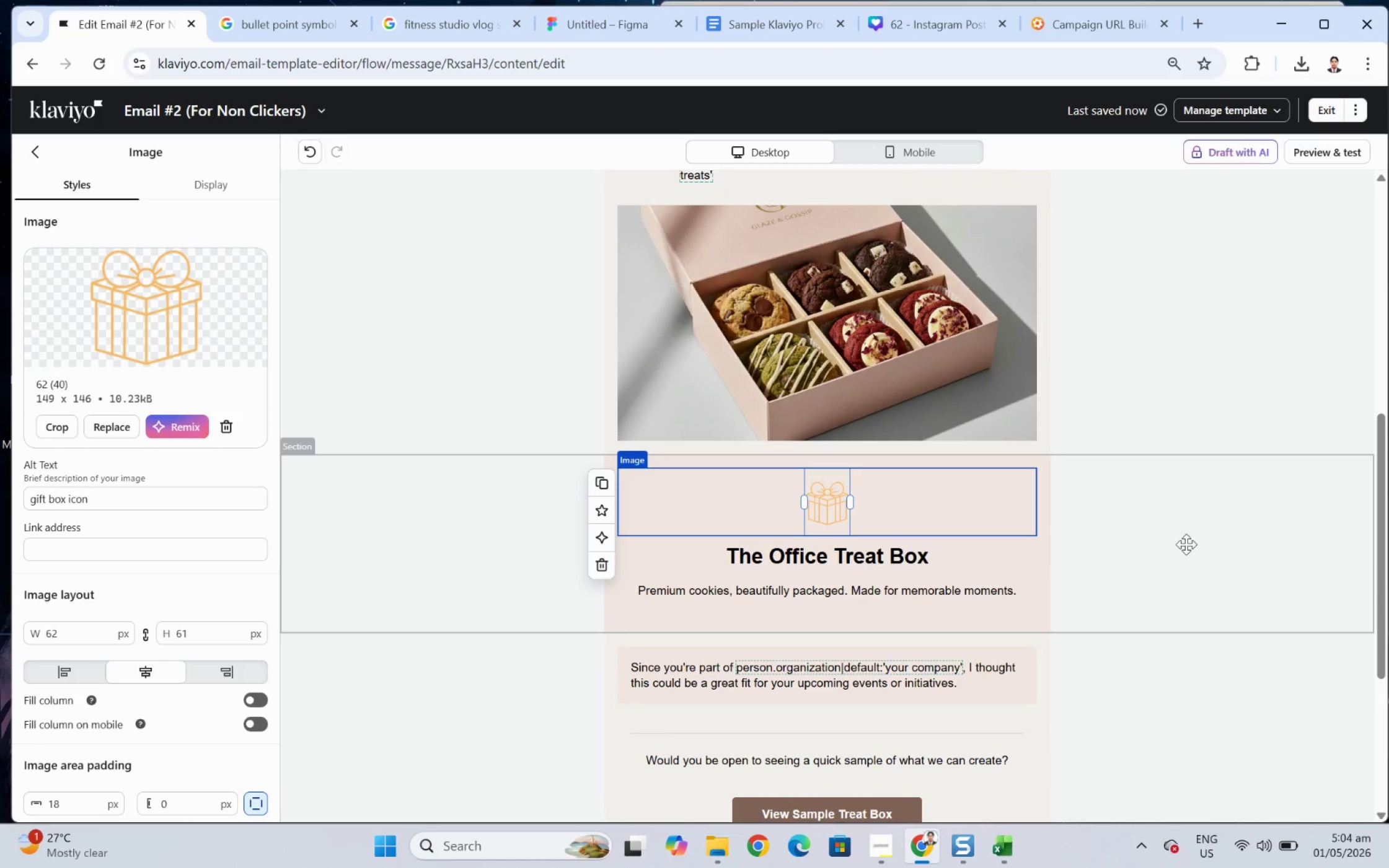 
wait(7.09)
 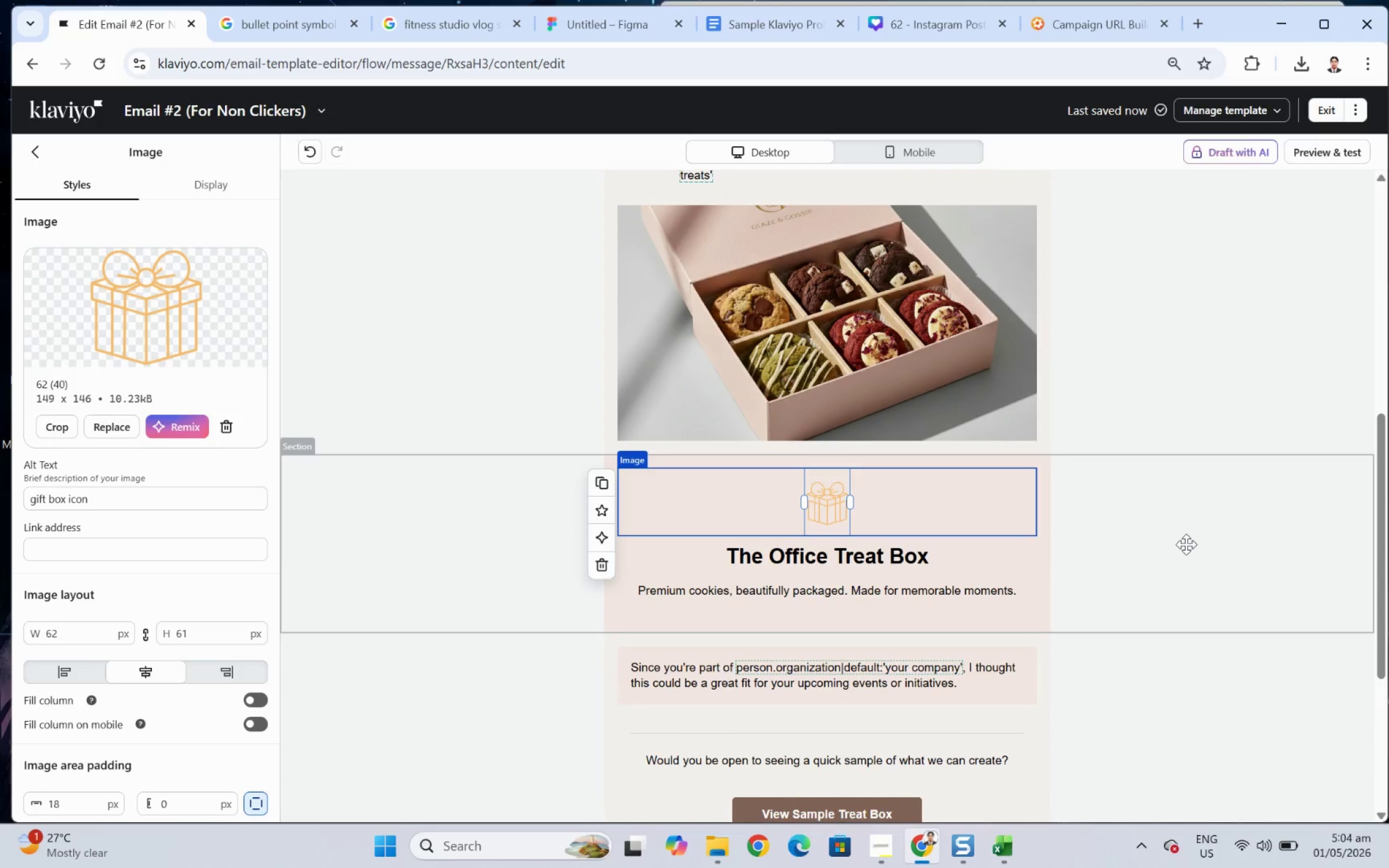 
left_click([883, 837])